 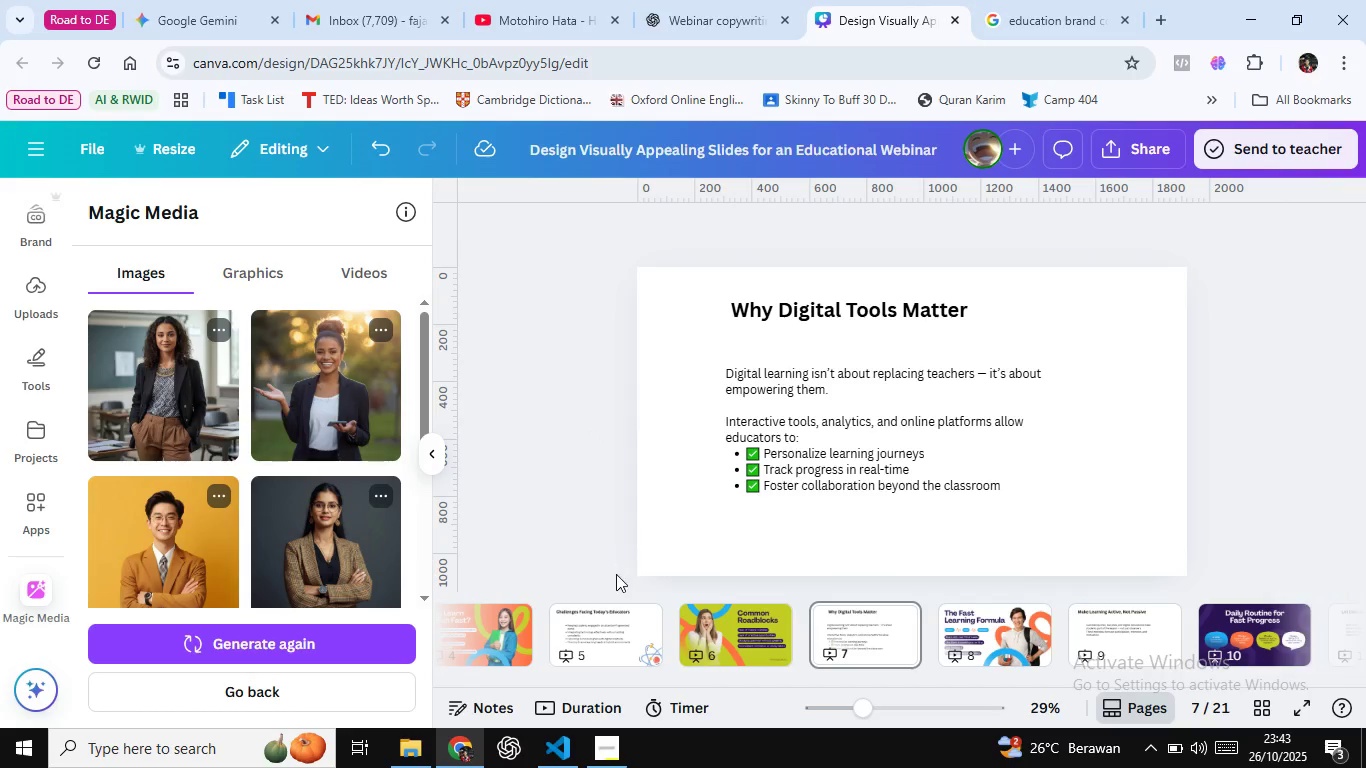 
left_click([609, 627])
 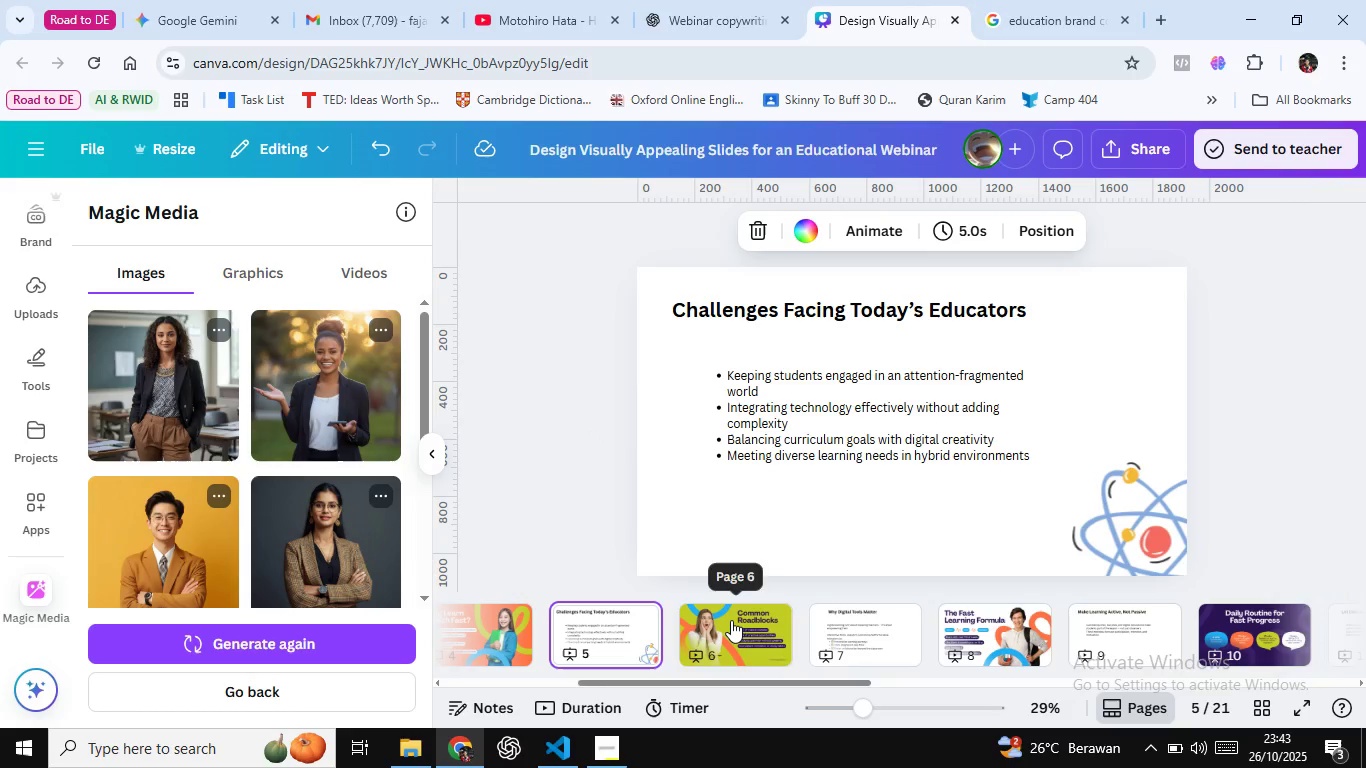 
left_click([731, 620])
 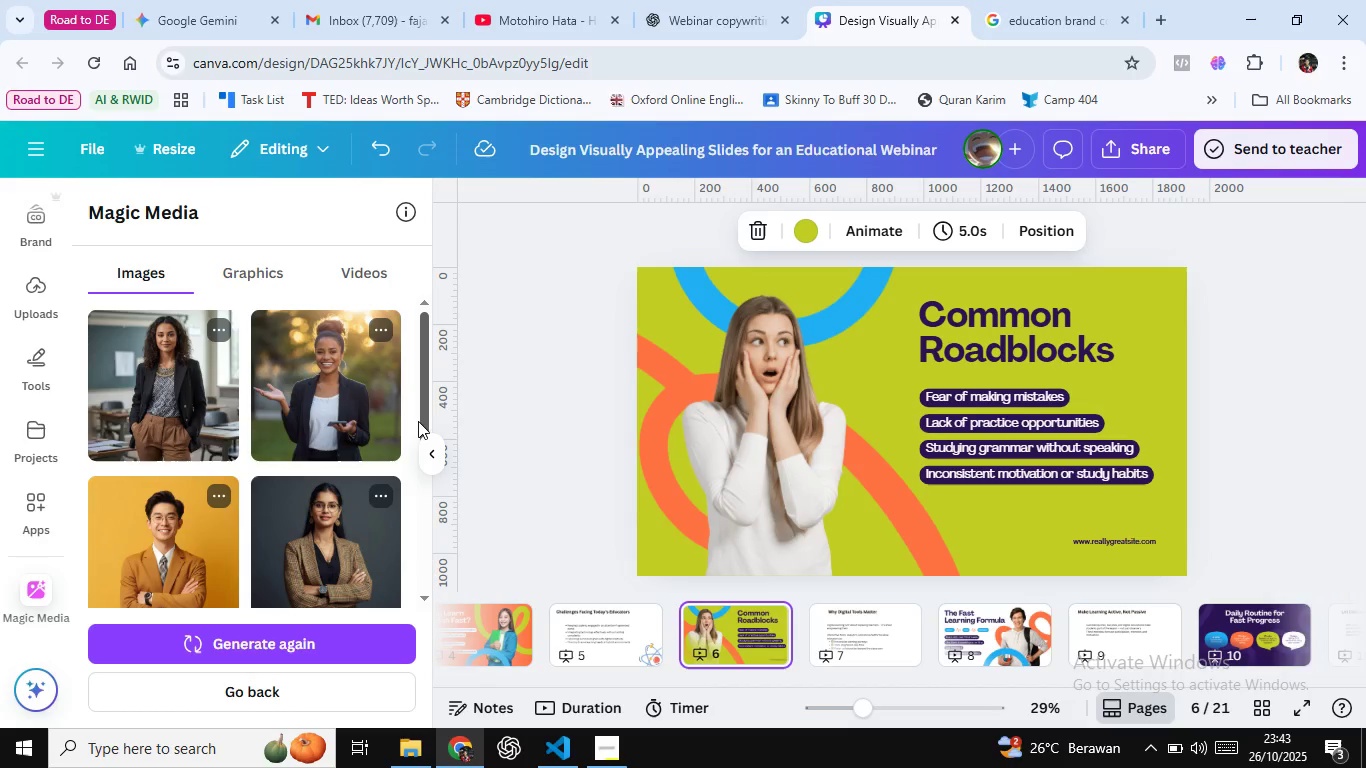 
wait(32.67)
 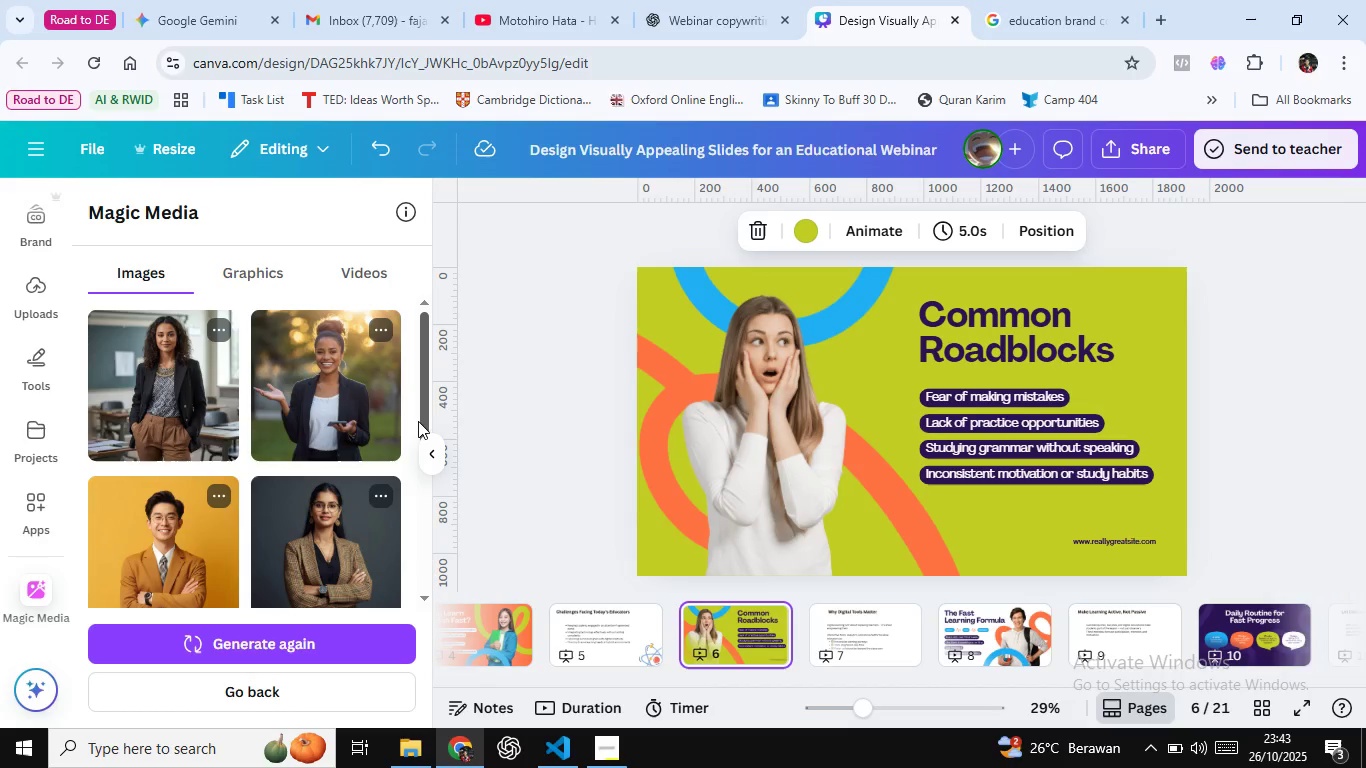 
scroll: coordinate [699, 331], scroll_direction: up, amount: 1.0
 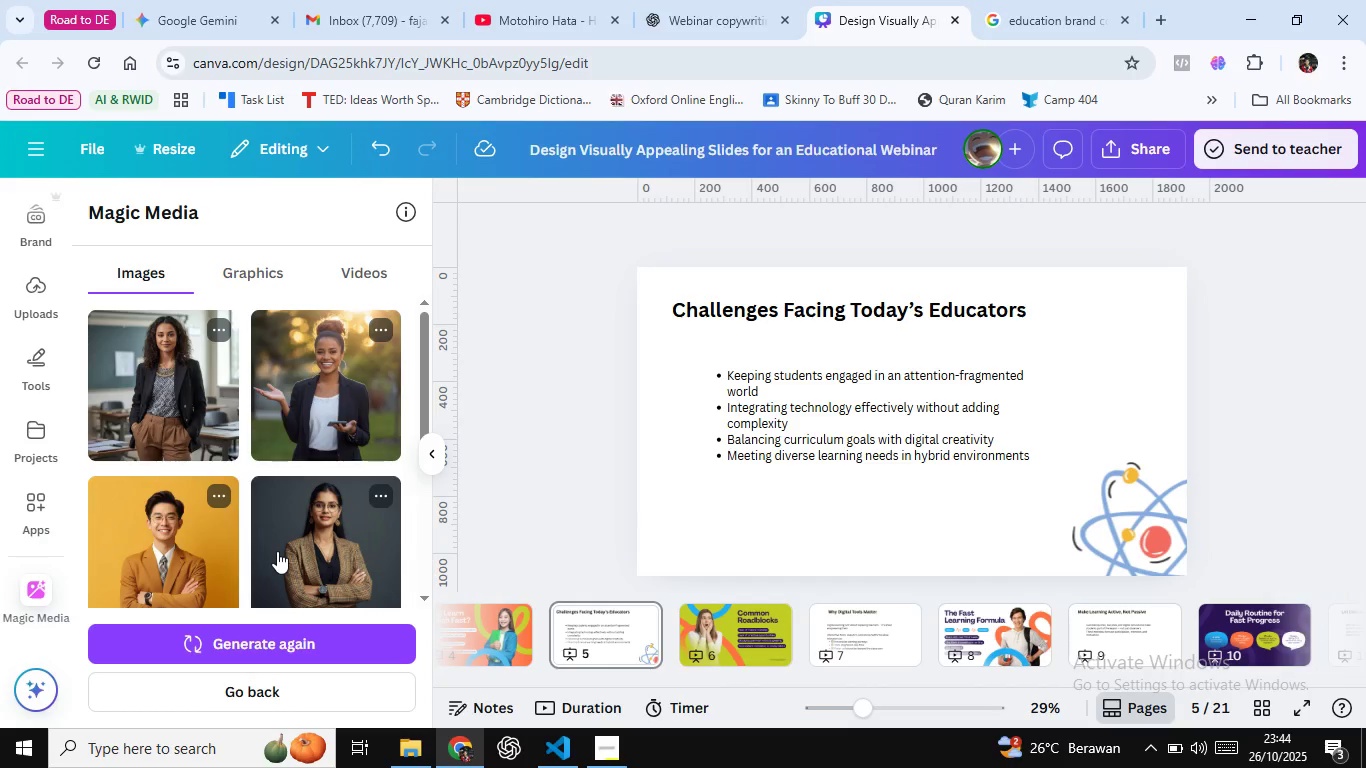 
wait(34.39)
 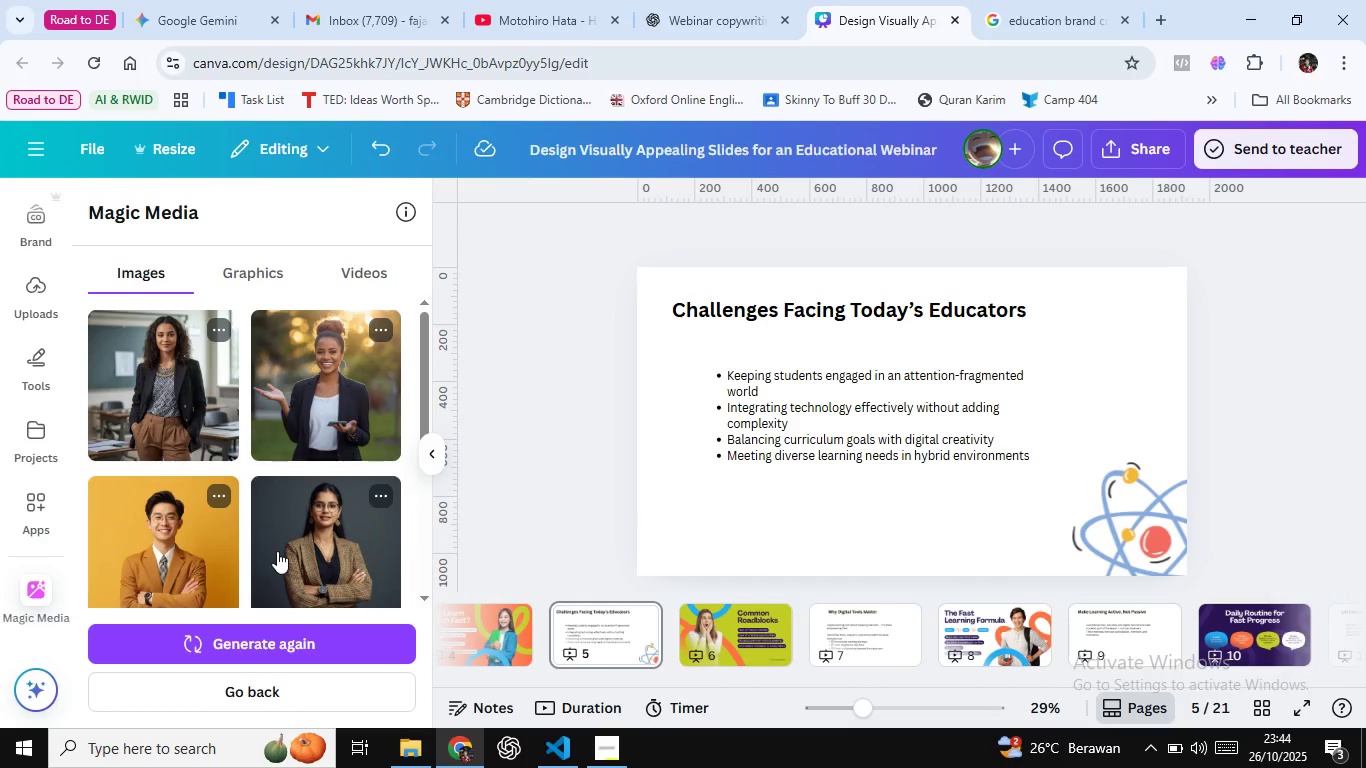 
mouse_move([1086, 687])
 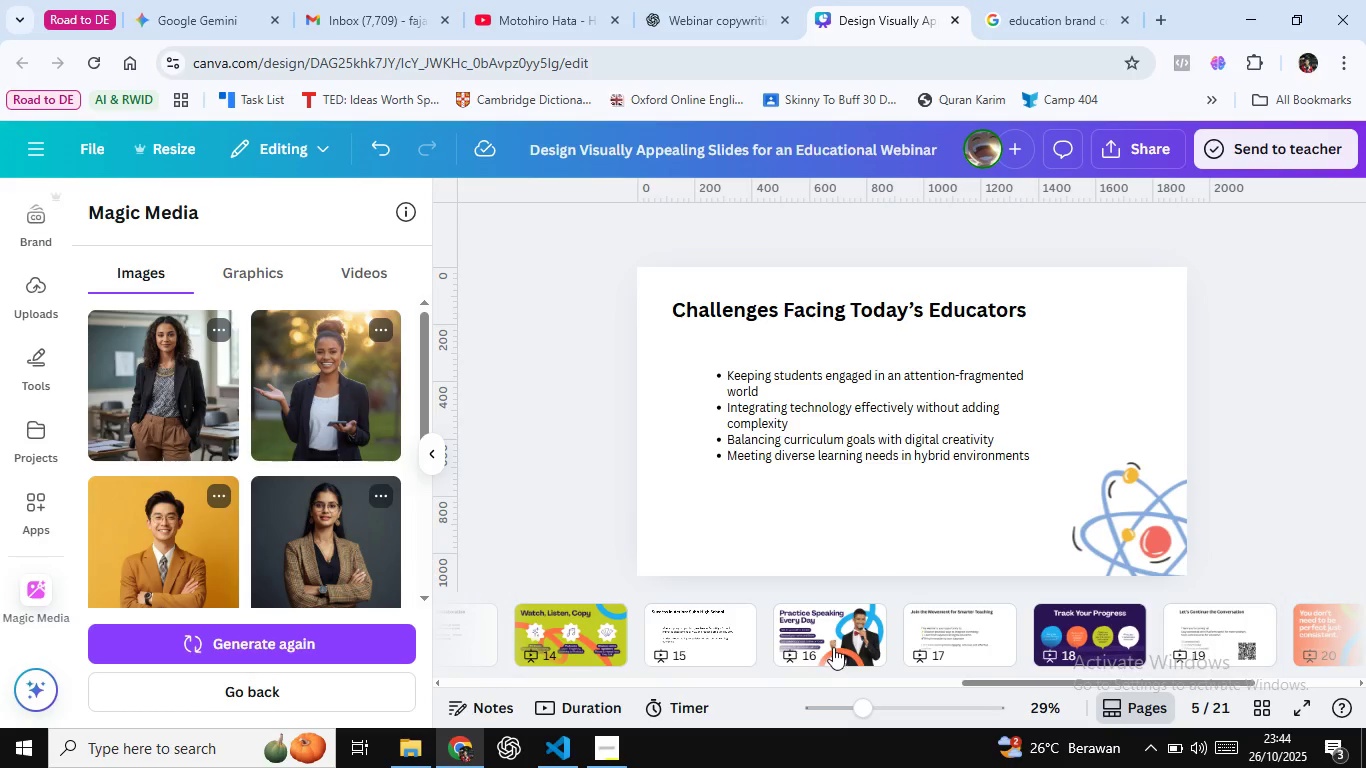 
left_click([833, 628])
 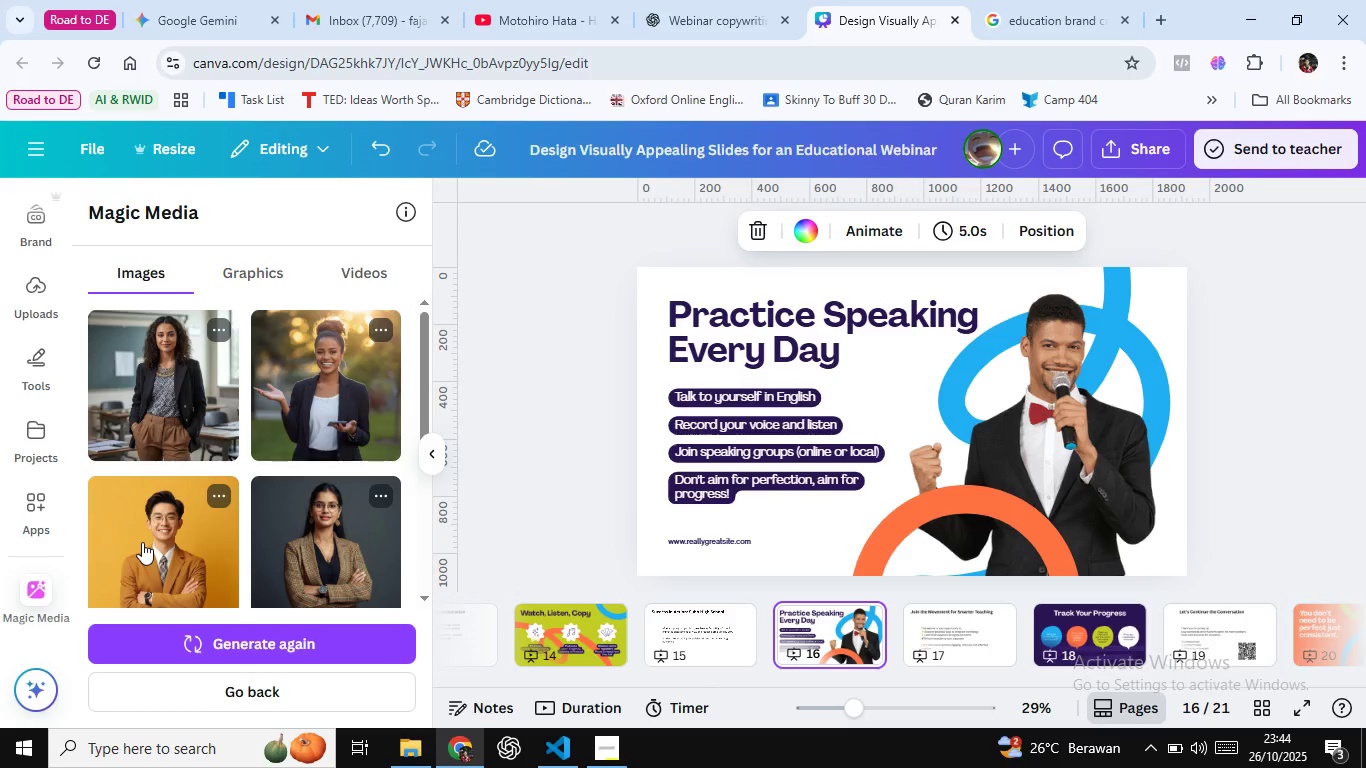 
wait(6.51)
 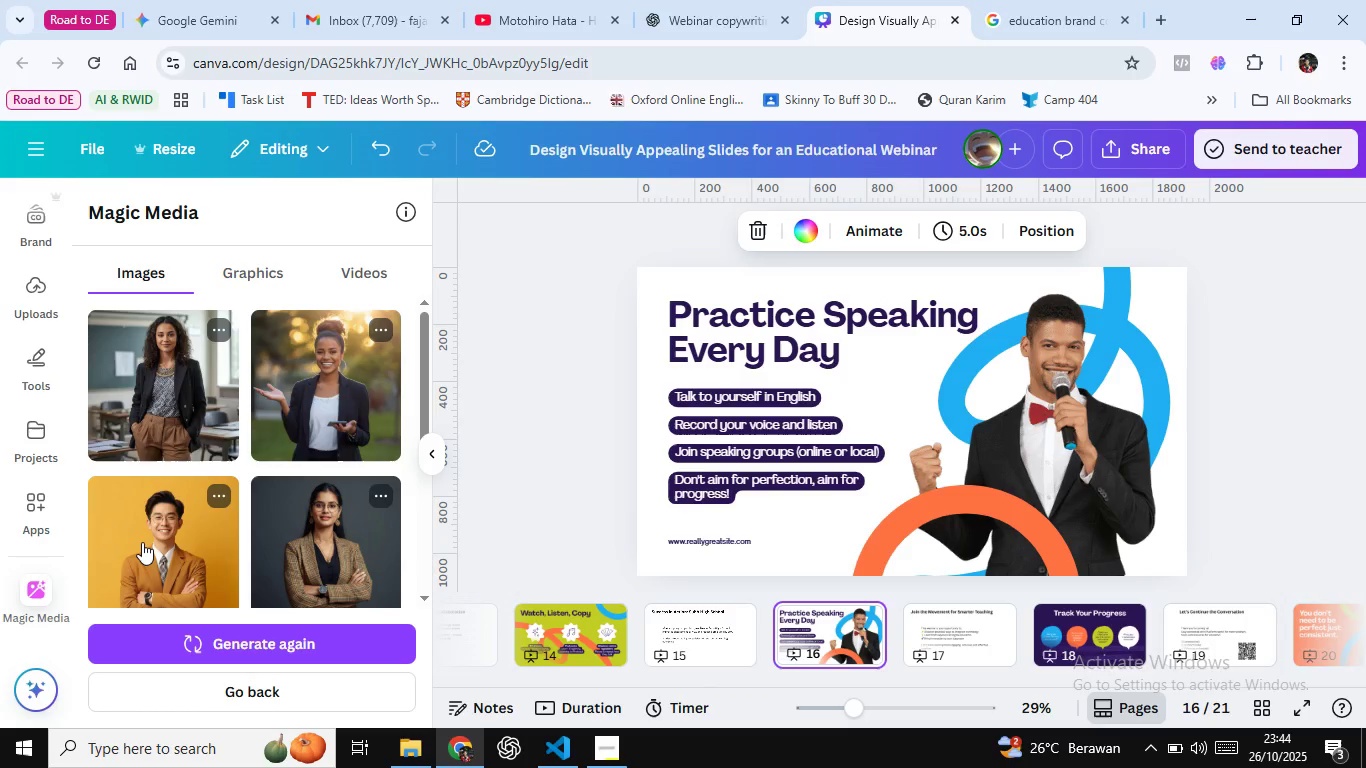 
left_click([142, 542])
 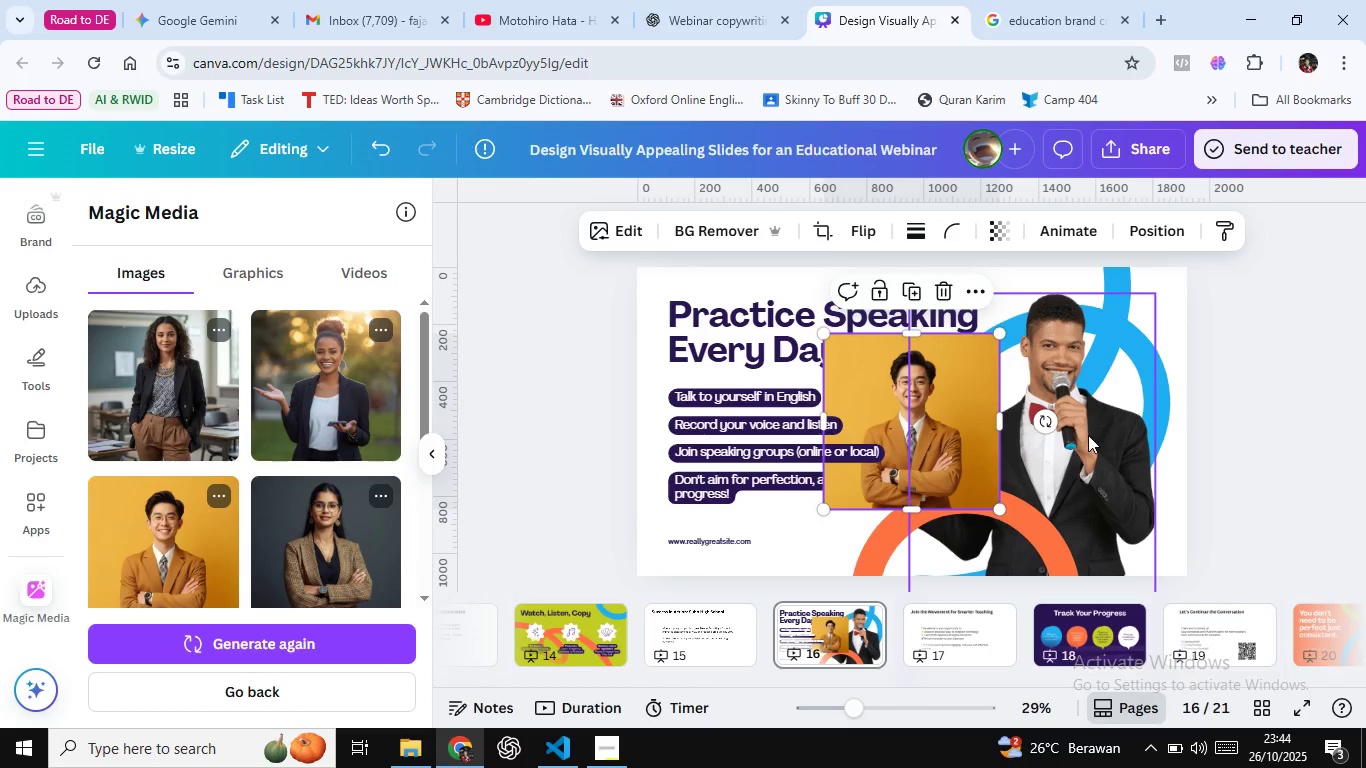 
left_click([1088, 435])
 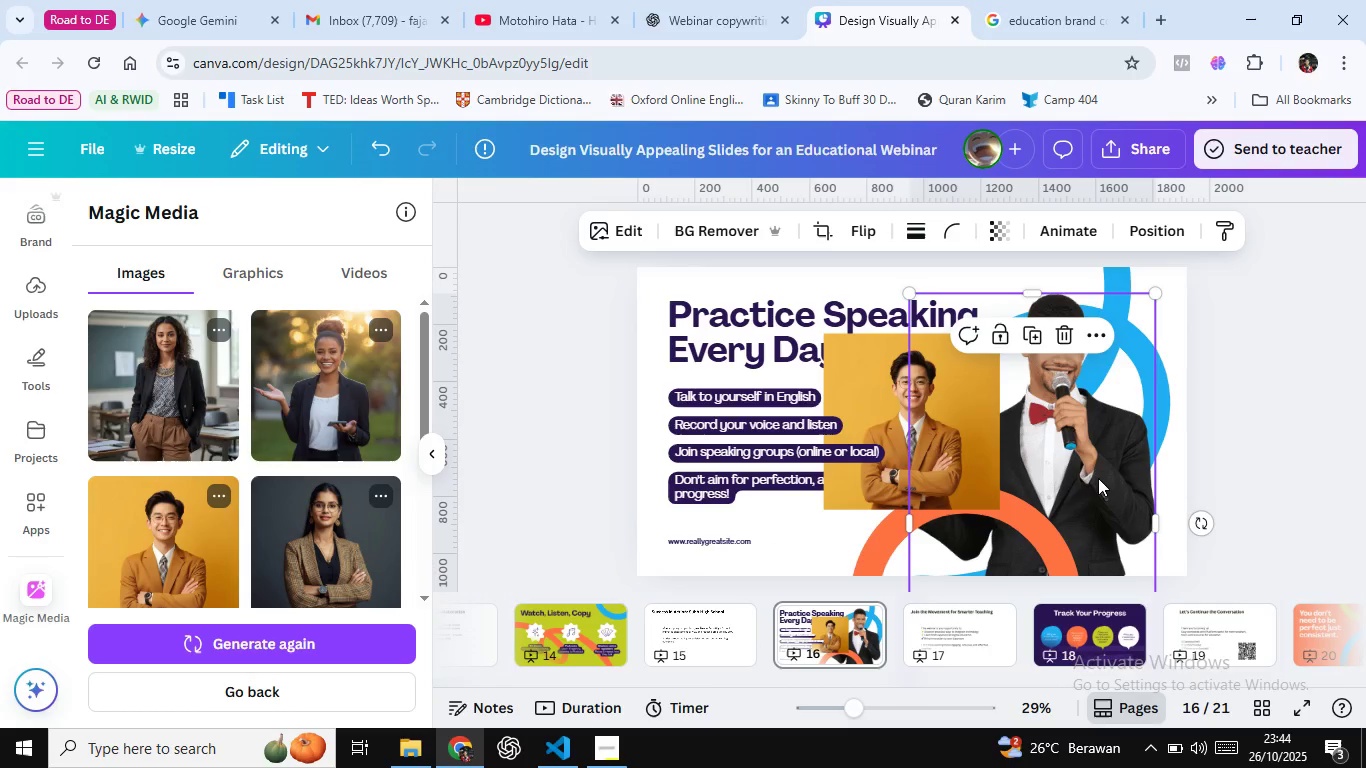 
key(Delete)
 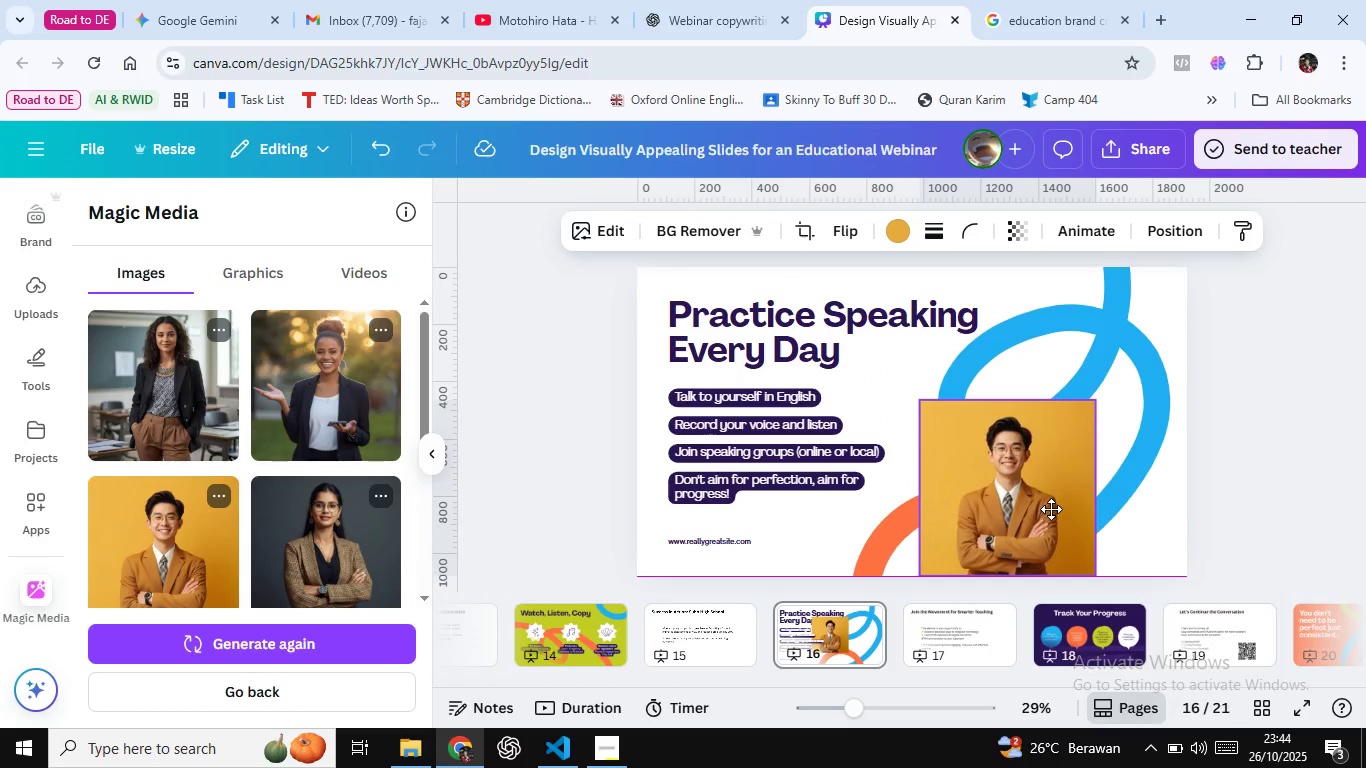 
scroll: coordinate [274, 493], scroll_direction: down, amount: 6.0
 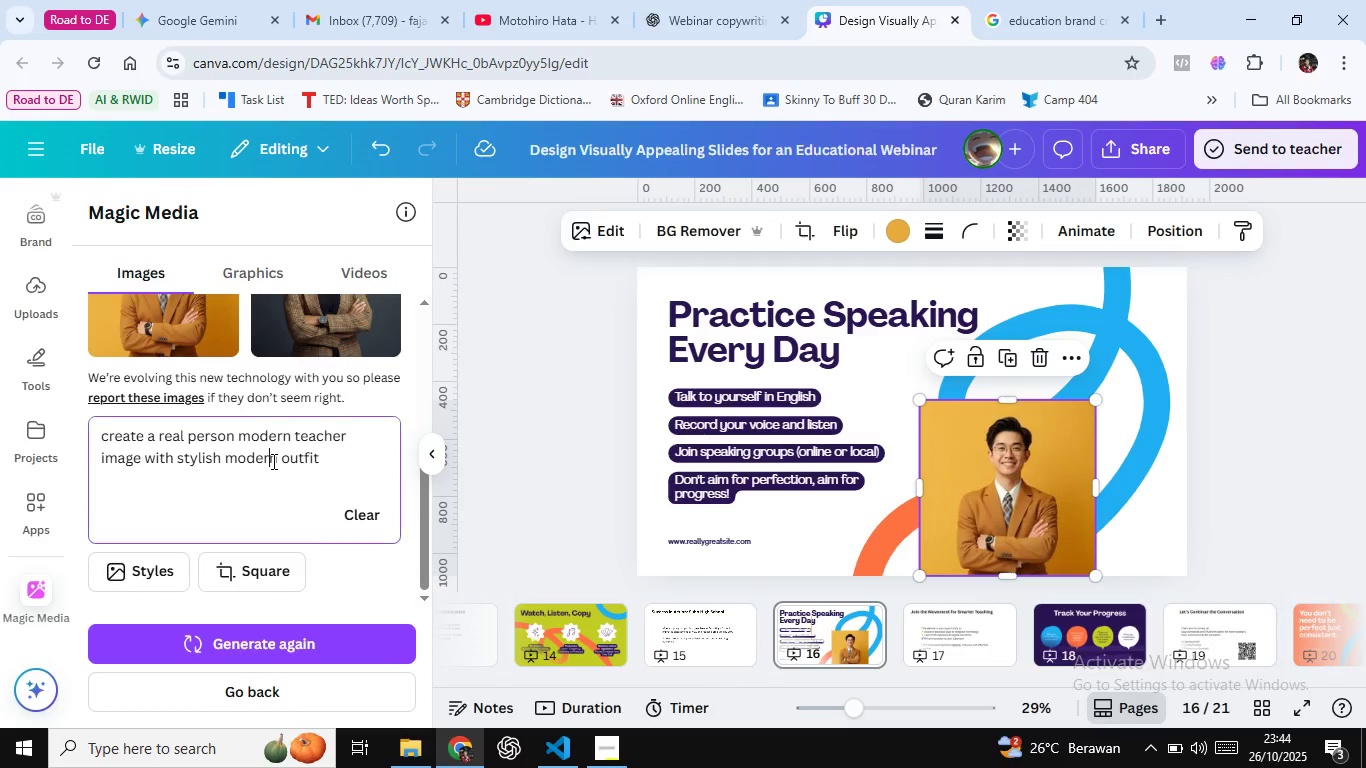 
left_click([272, 461])
 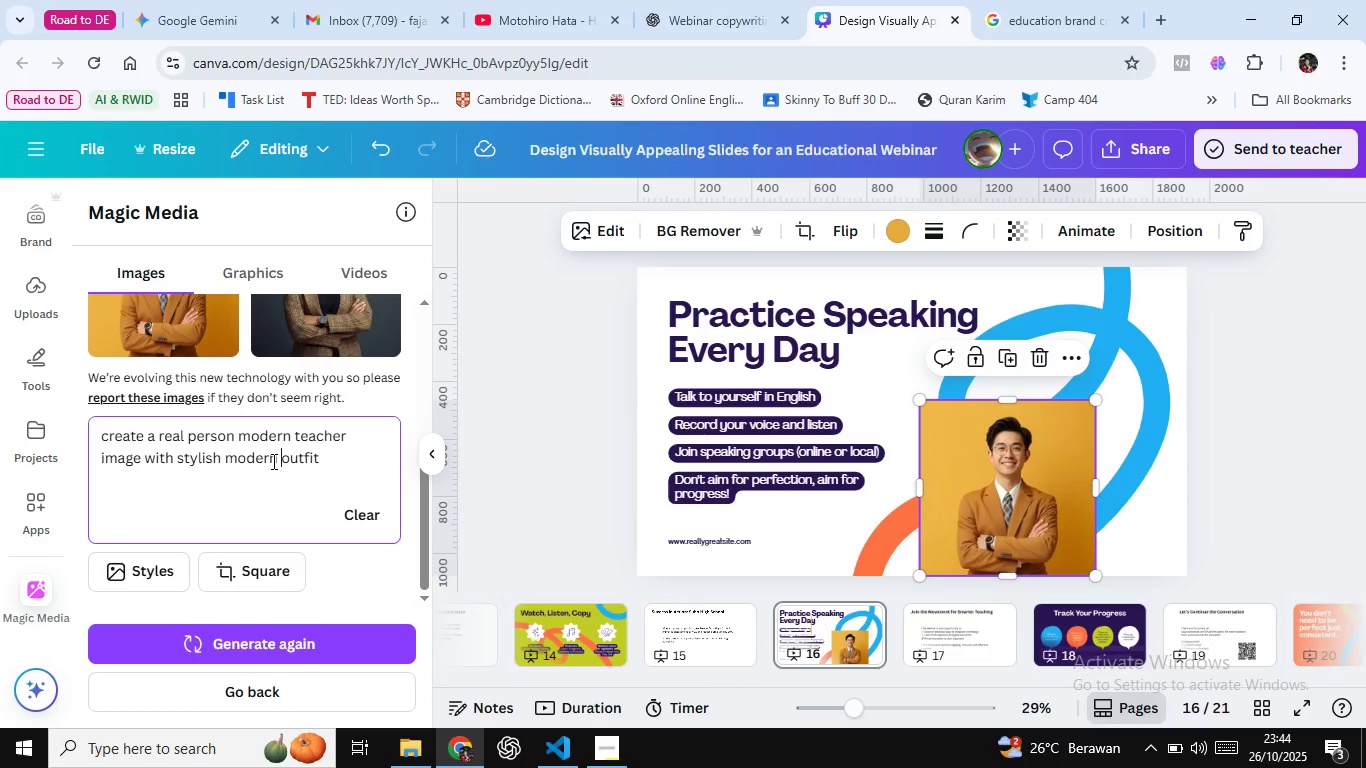 
key(Control+ArrowRight)
 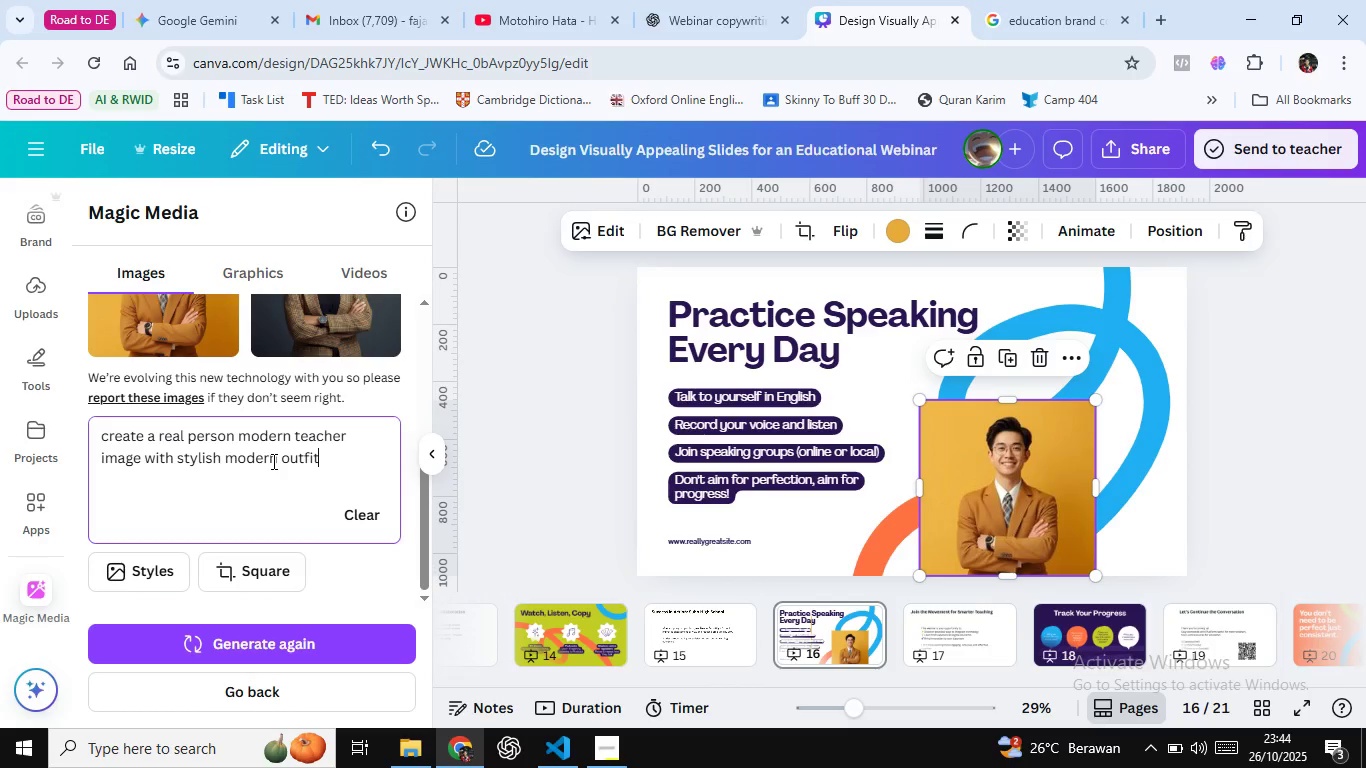 
key(Control+ArrowRight)
 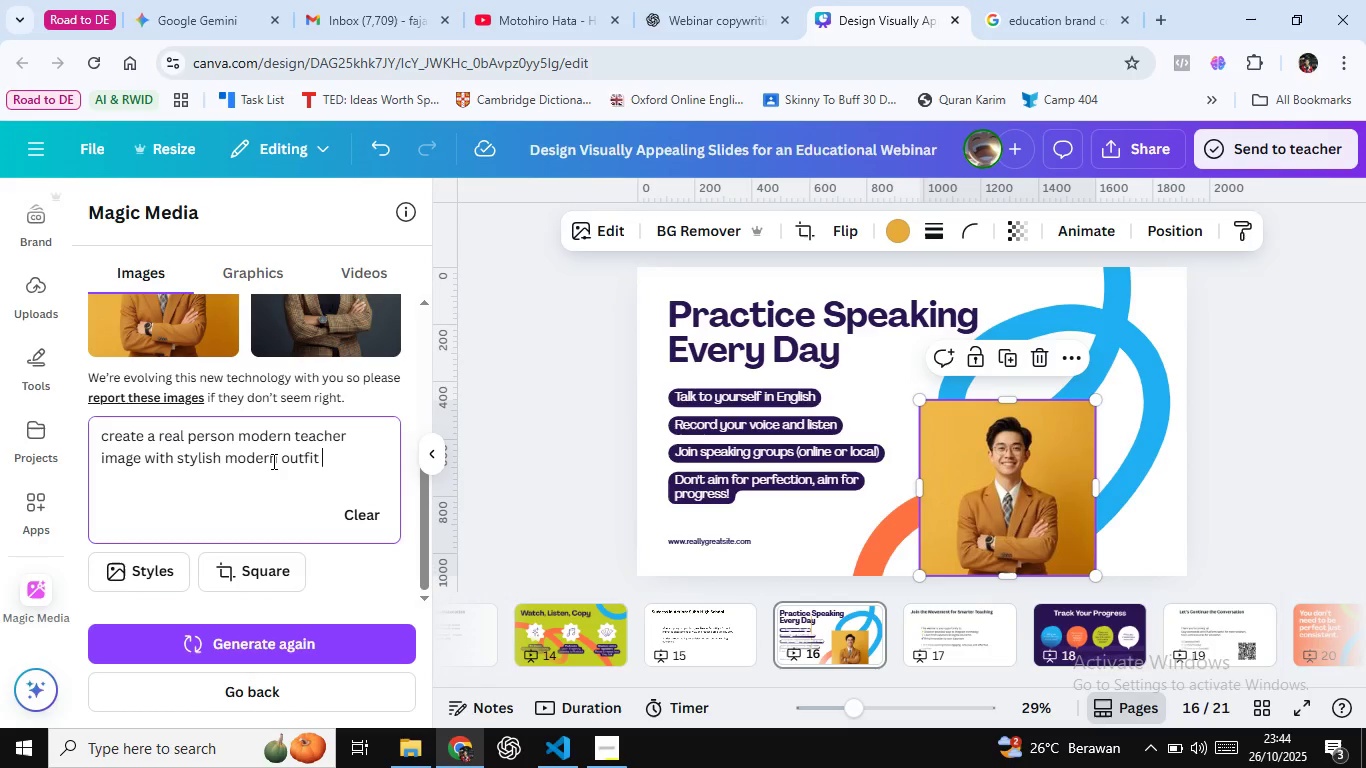 
type( with teaching gestre)
key(Backspace)
key(Backspace)
type(ure)
 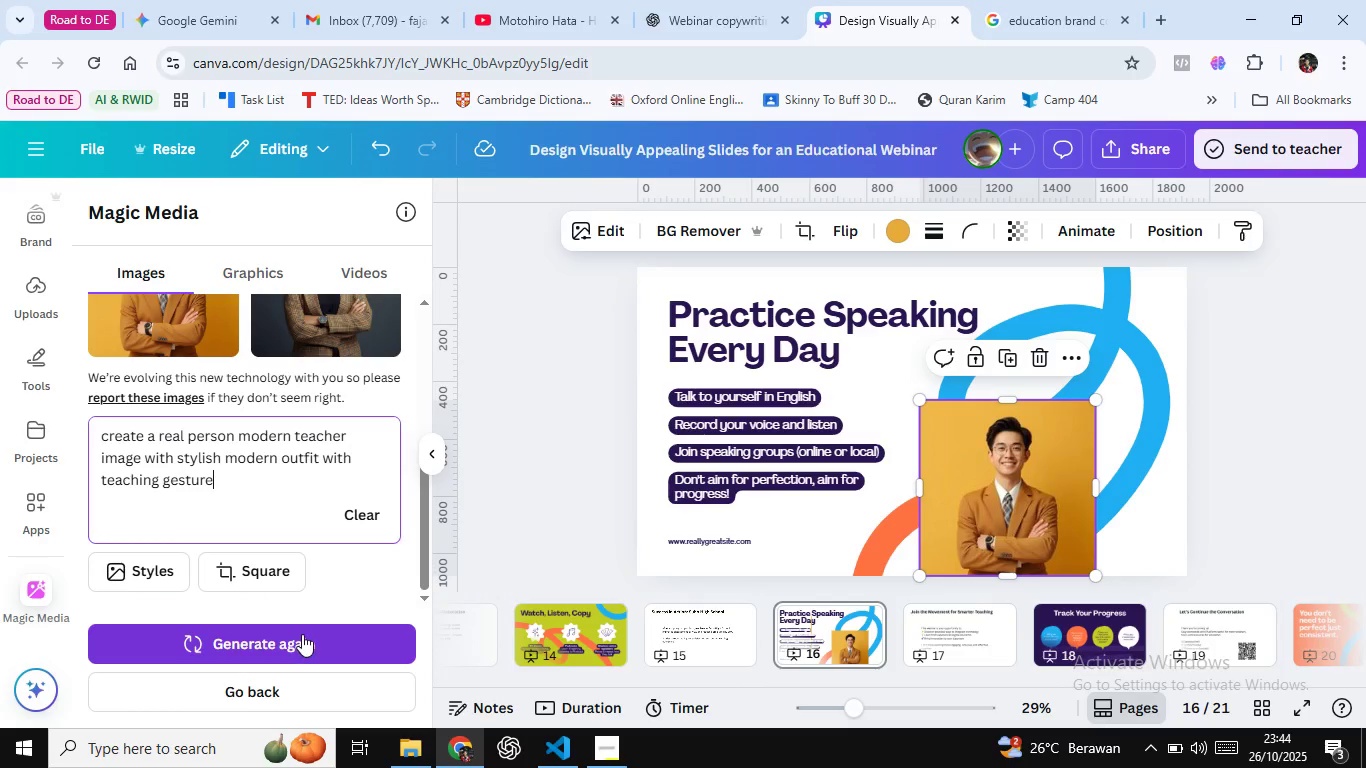 
left_click([302, 634])
 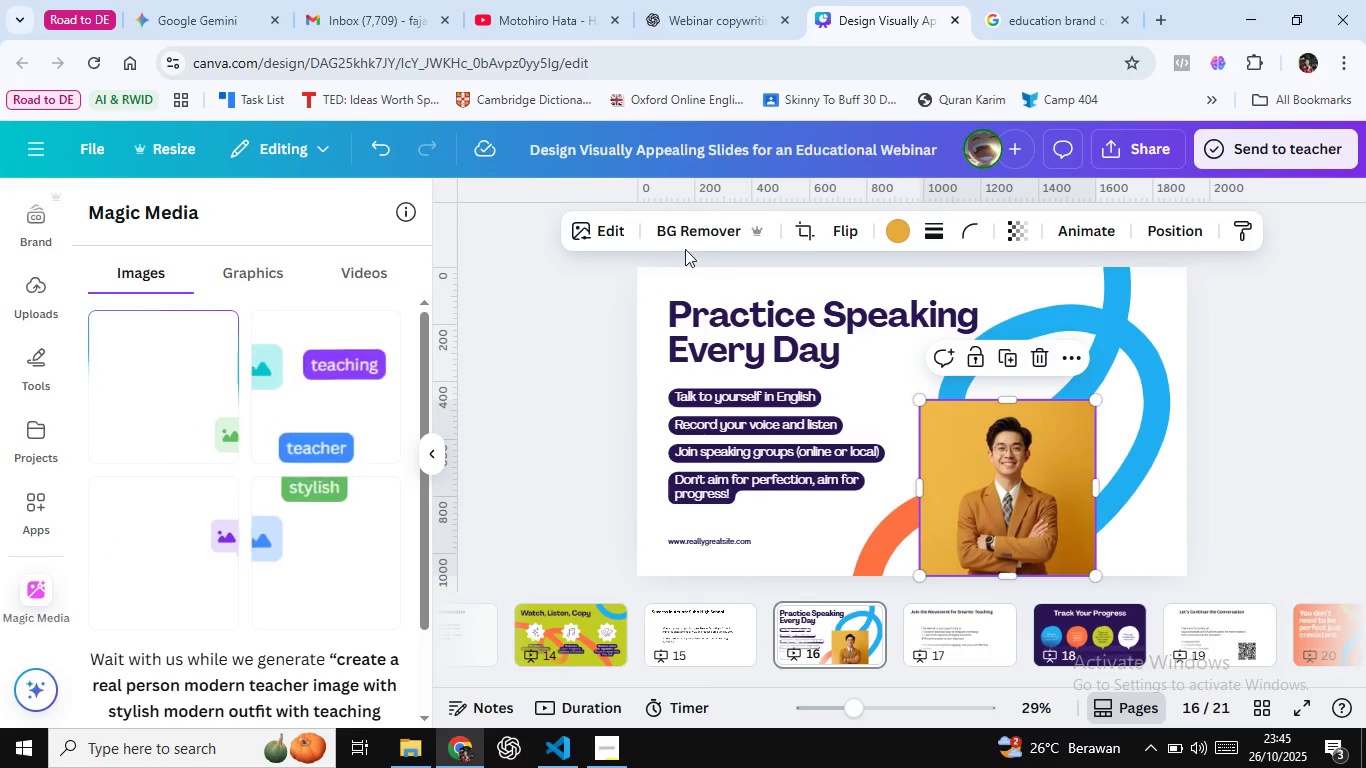 
left_click([679, 225])
 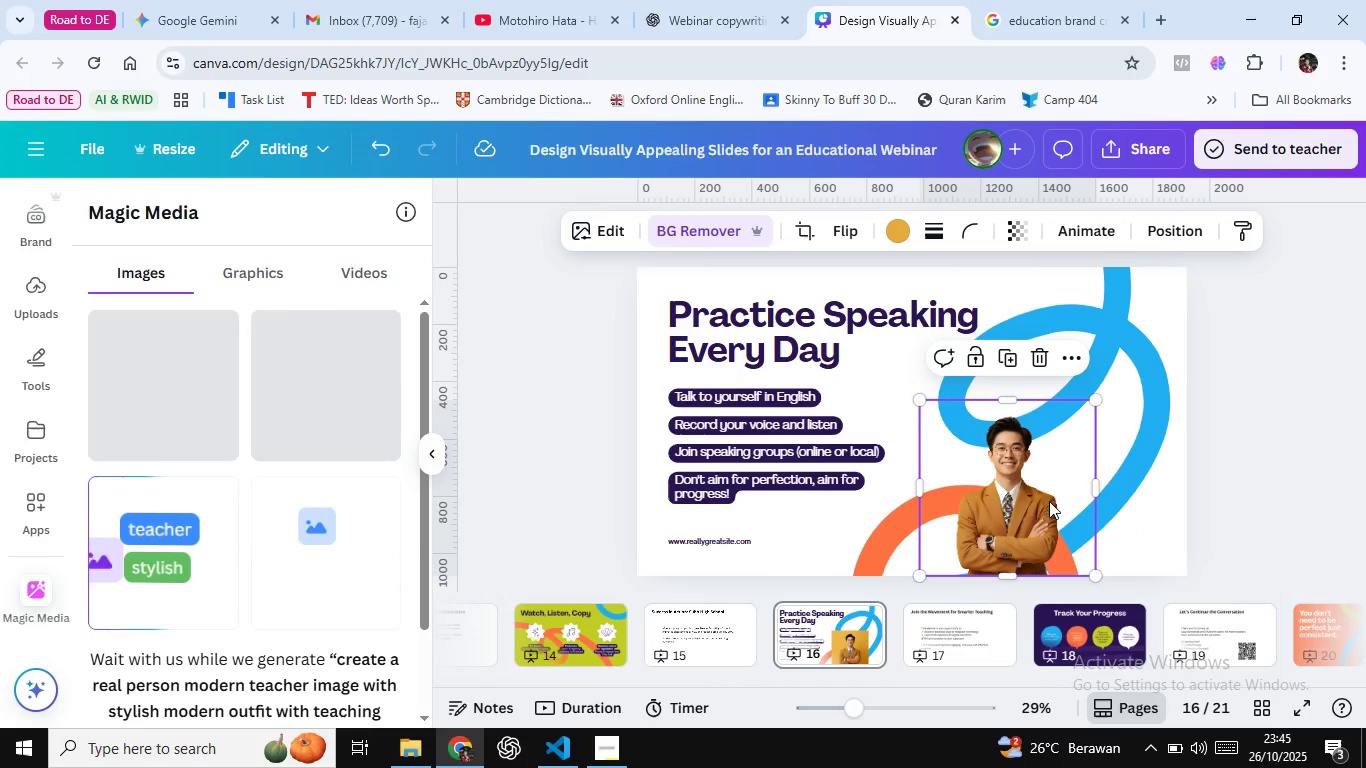 
wait(7.25)
 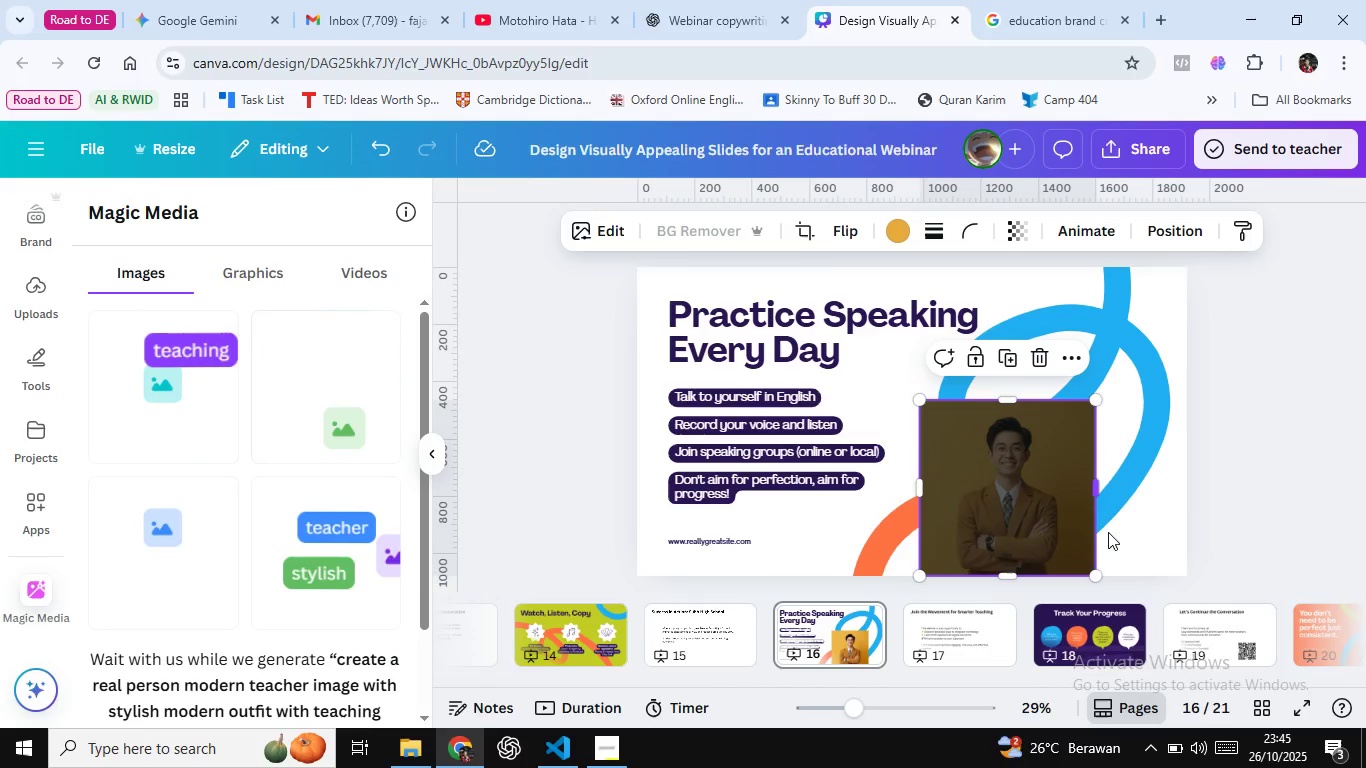 
mouse_move([1037, 453])
 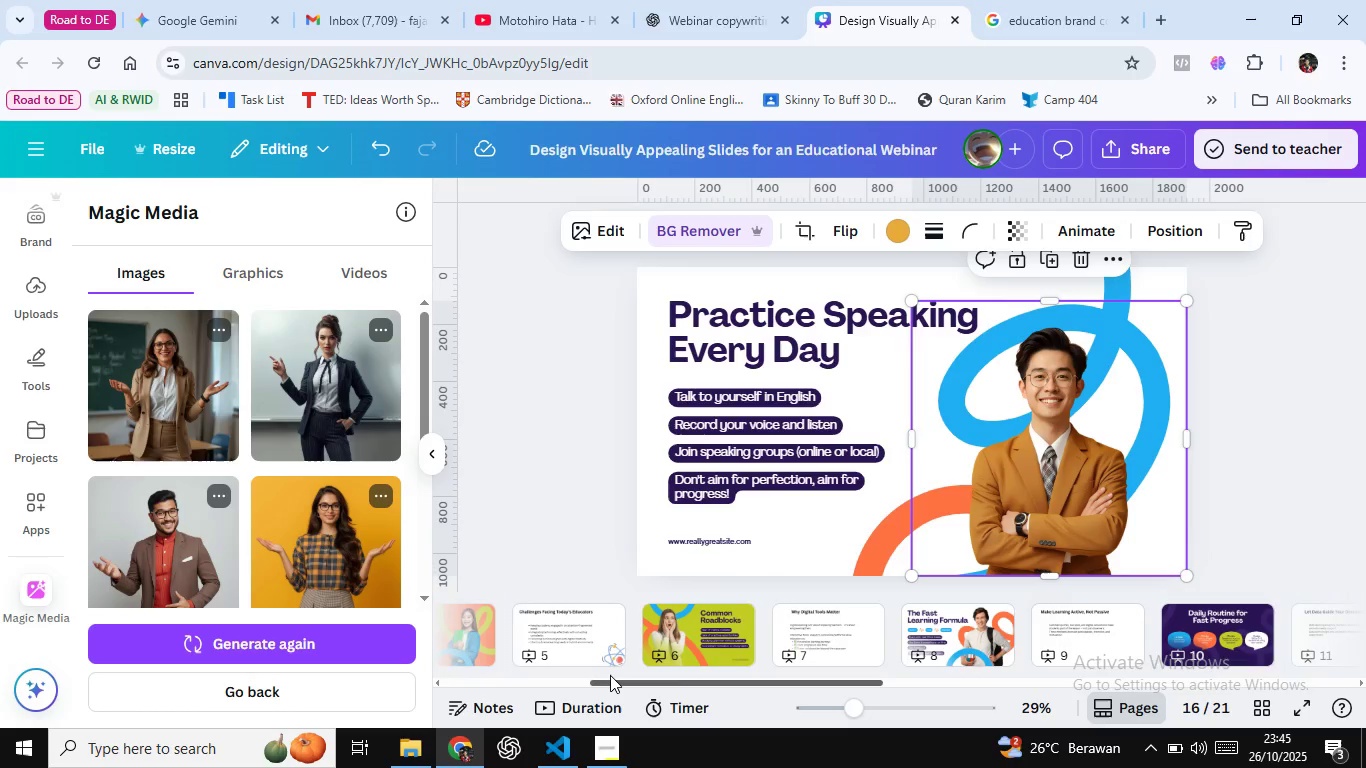 
wait(22.51)
 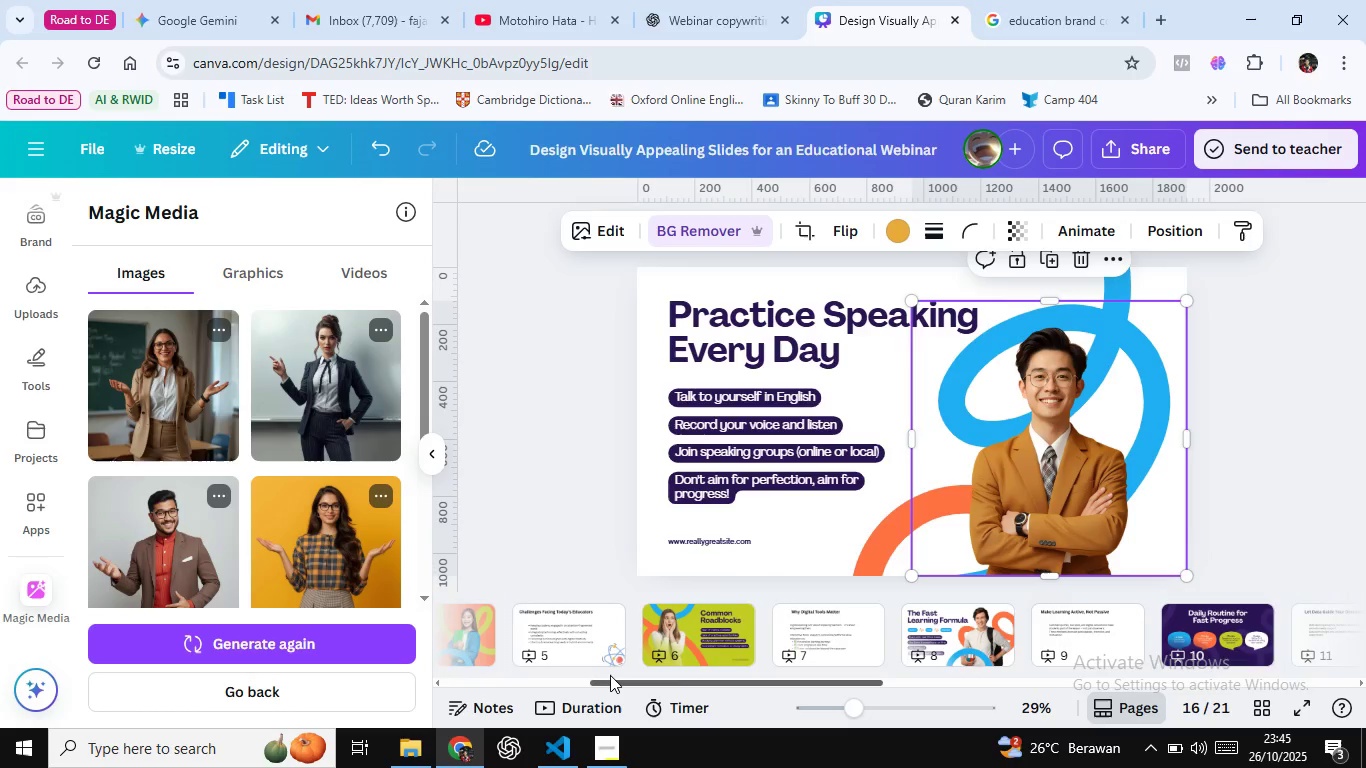 
left_click([987, 632])
 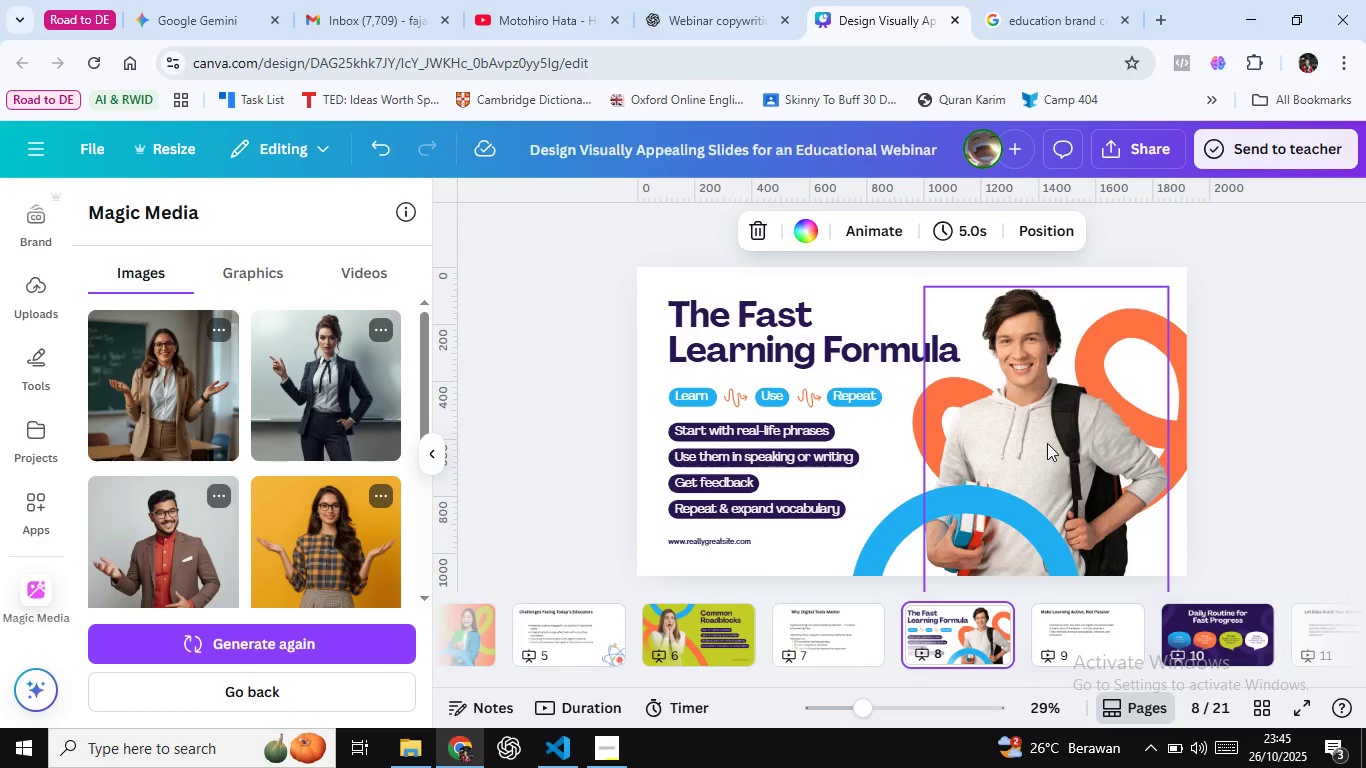 
left_click([1047, 443])
 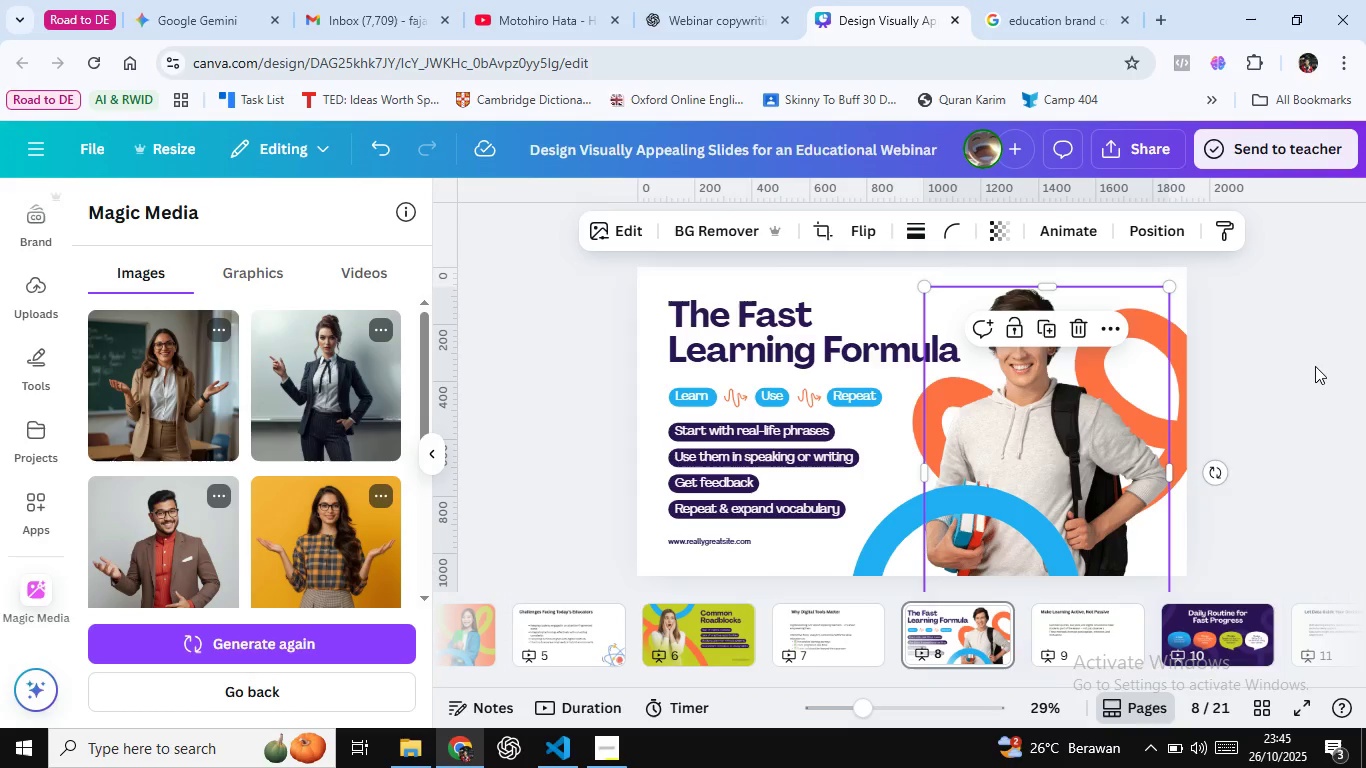 
left_click([1315, 366])
 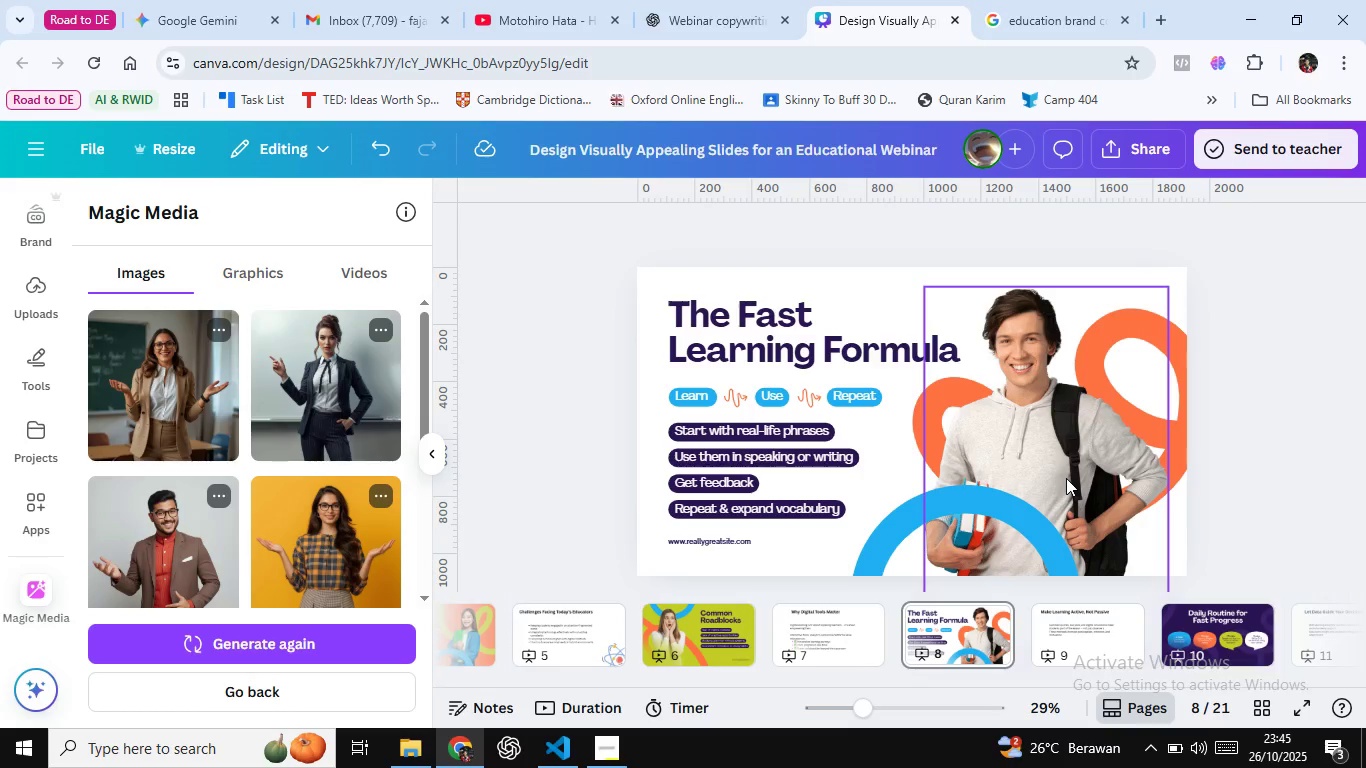 
left_click([1066, 478])
 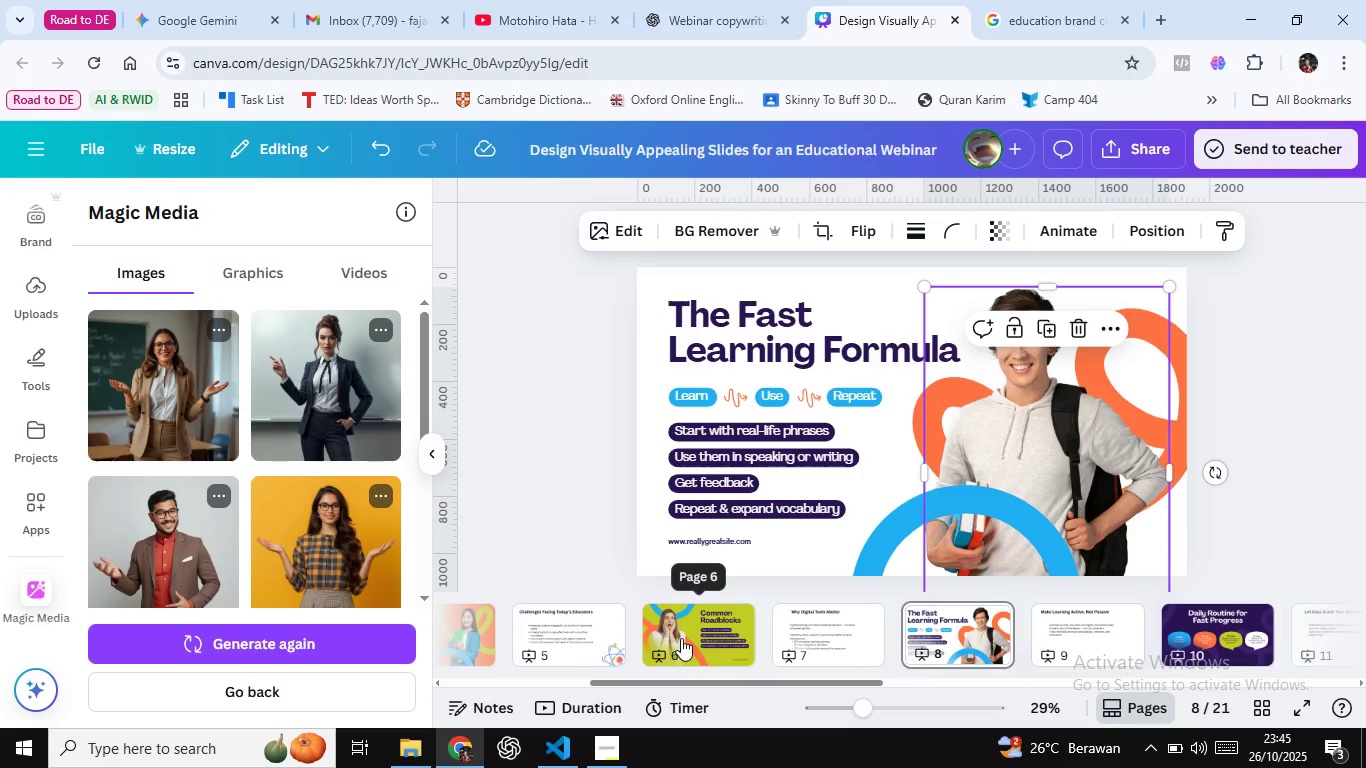 
left_click([681, 638])
 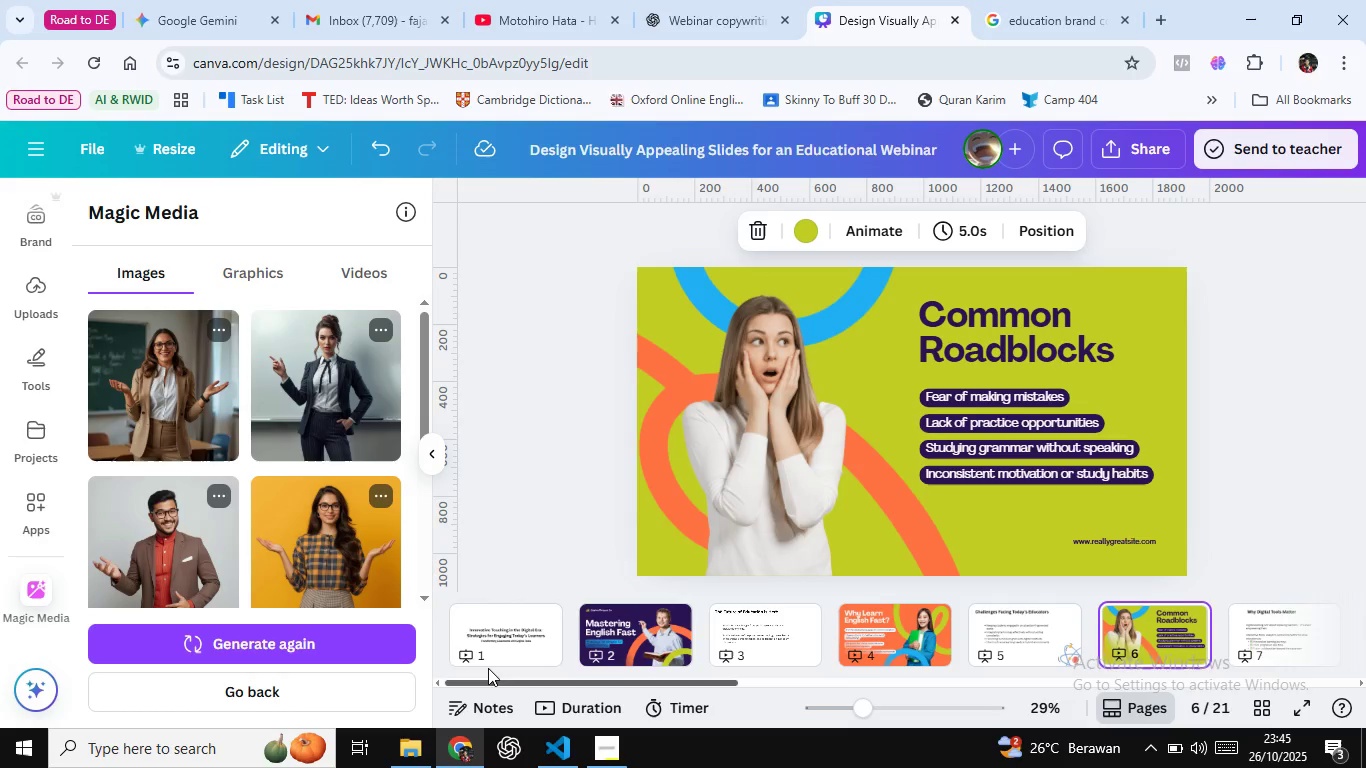 
wait(5.1)
 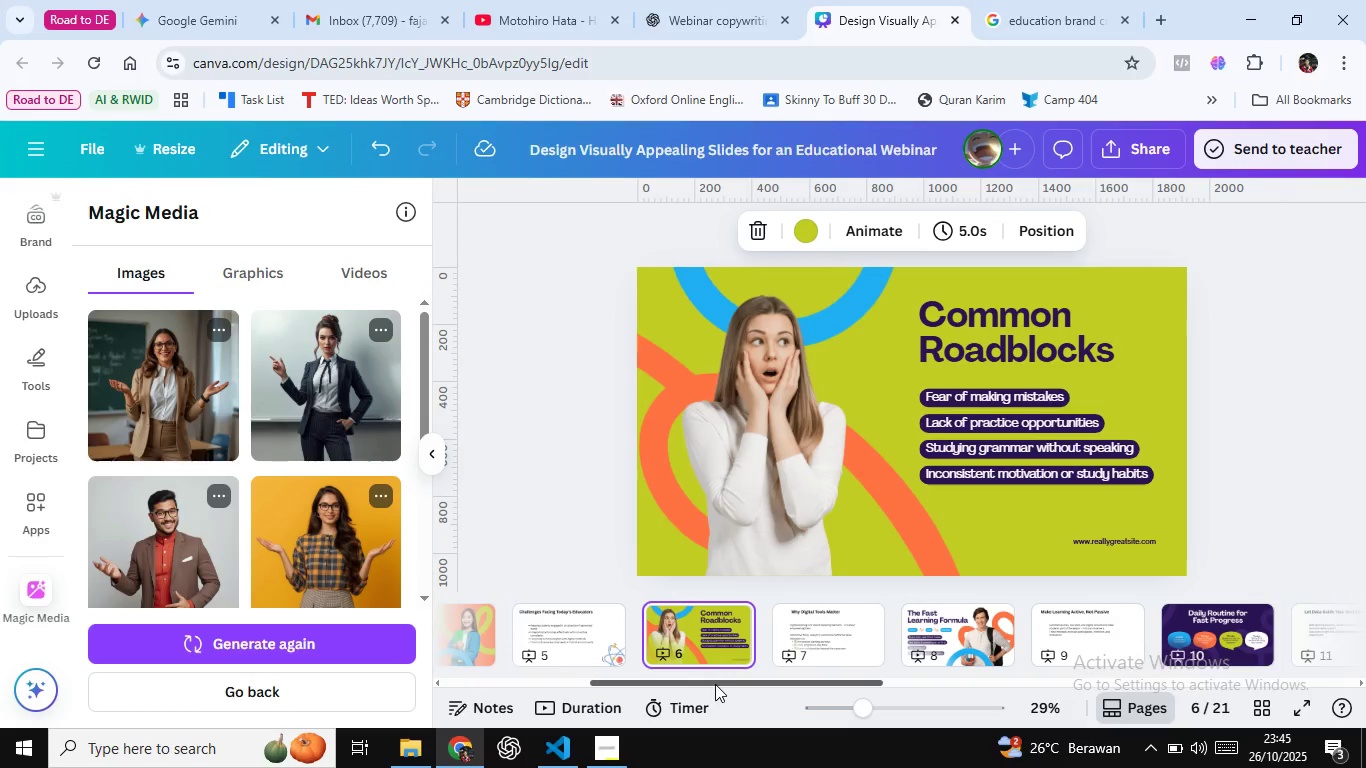 
left_click([884, 648])
 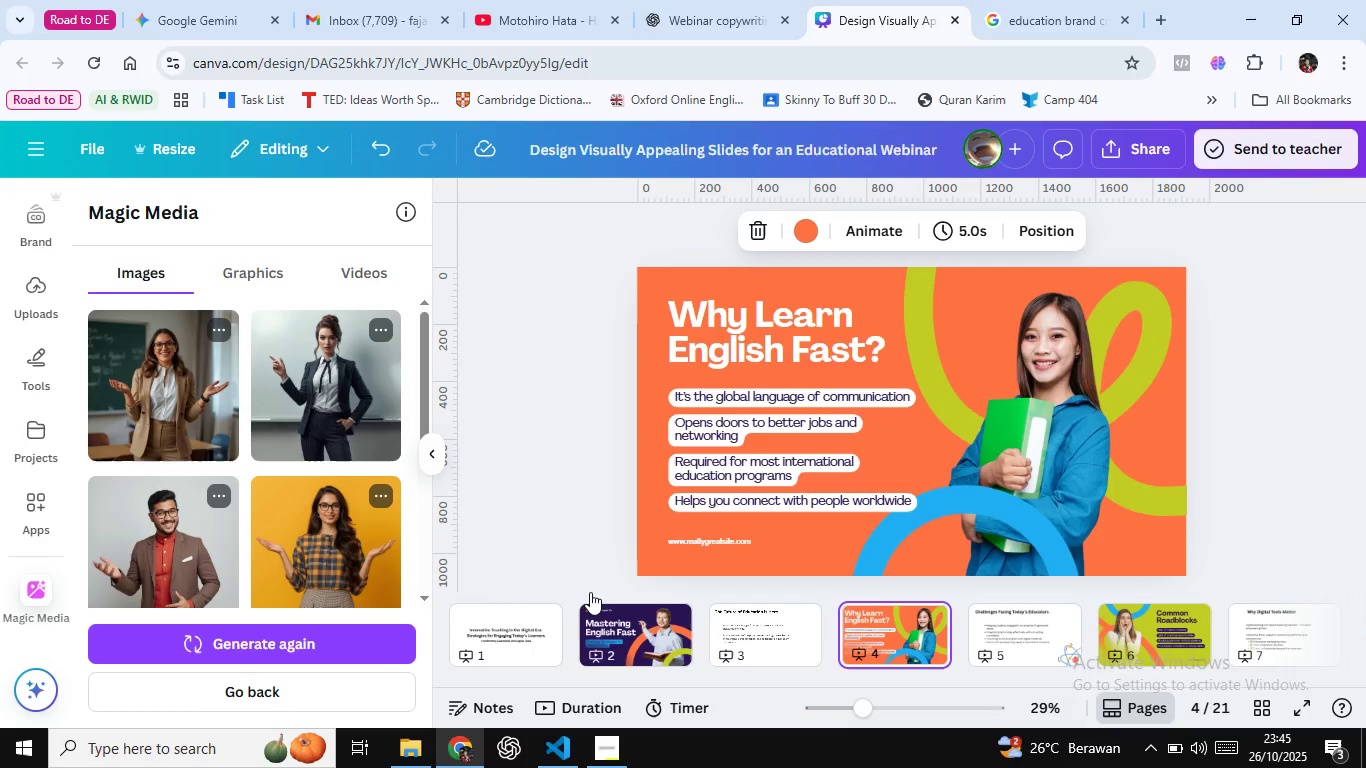 
left_click([634, 641])
 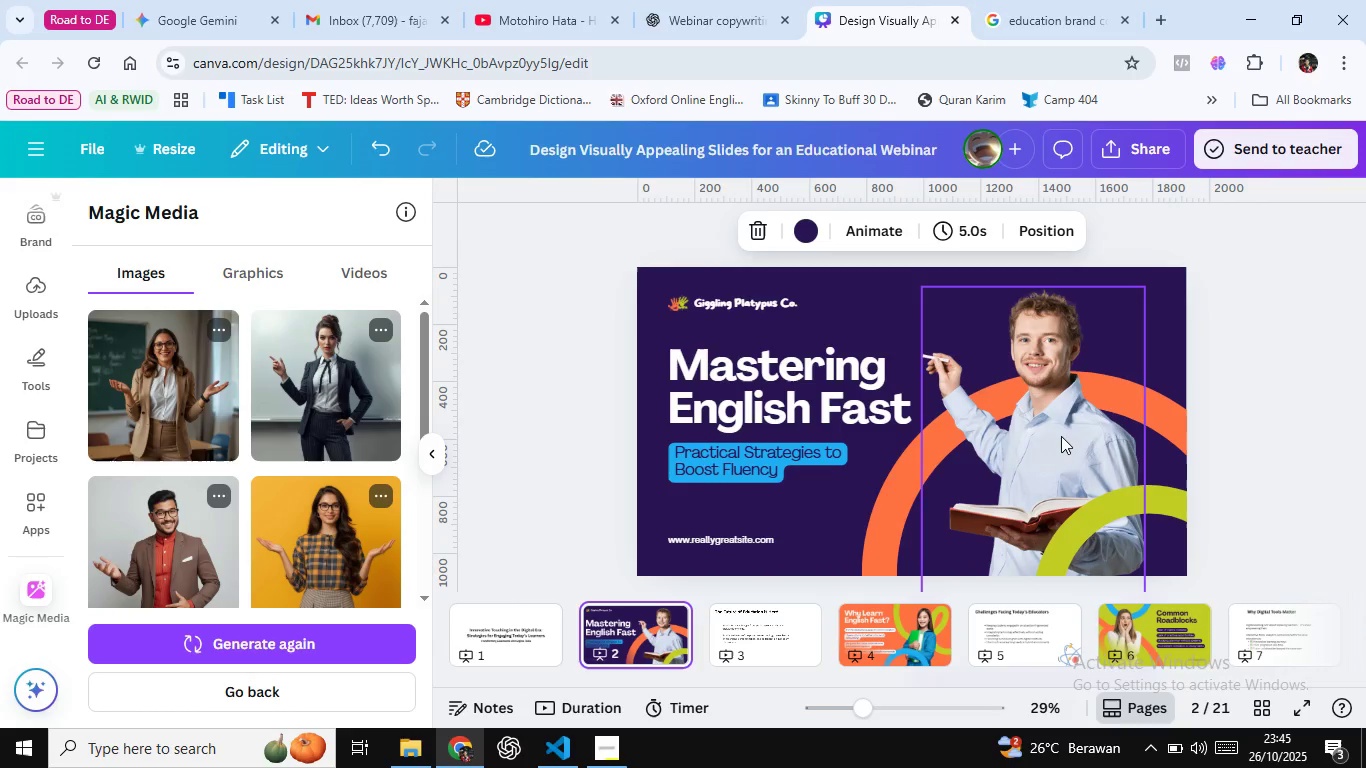 
wait(5.35)
 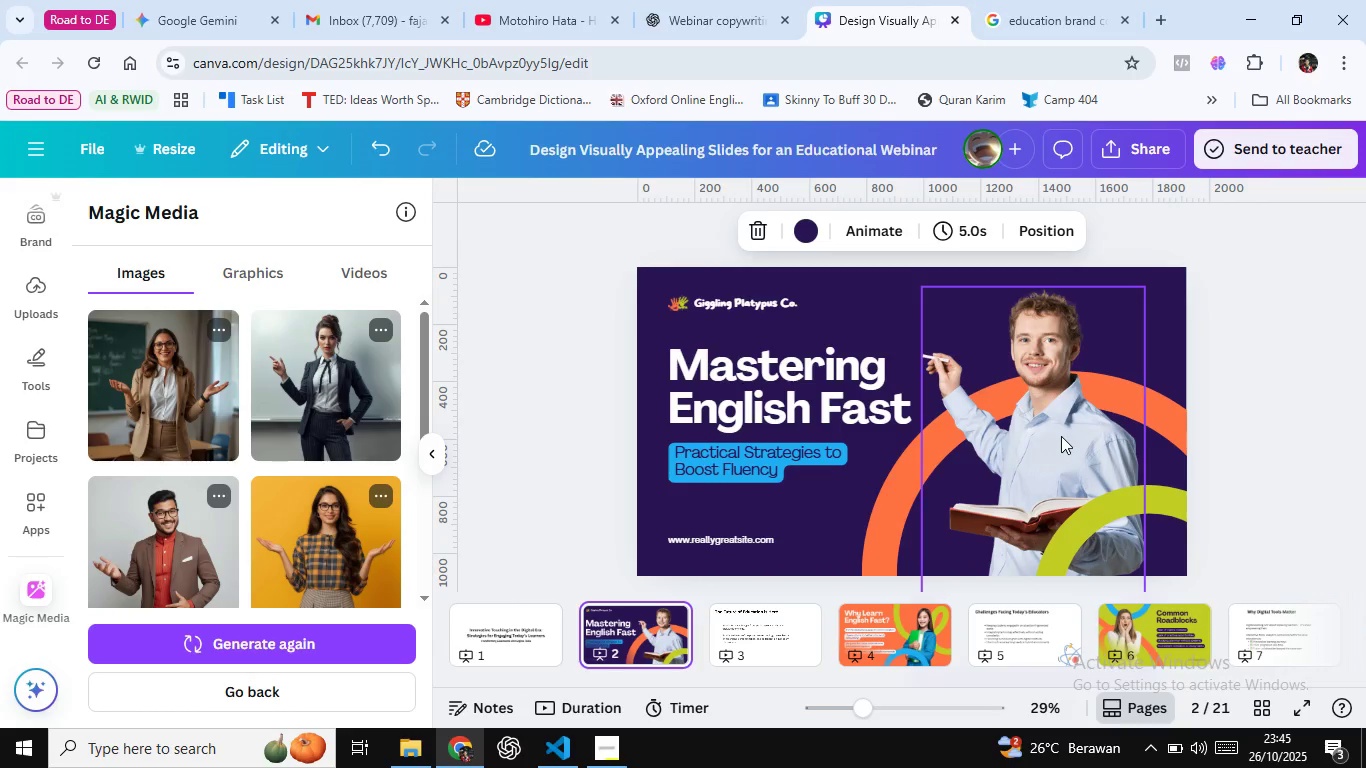 
left_click([909, 620])
 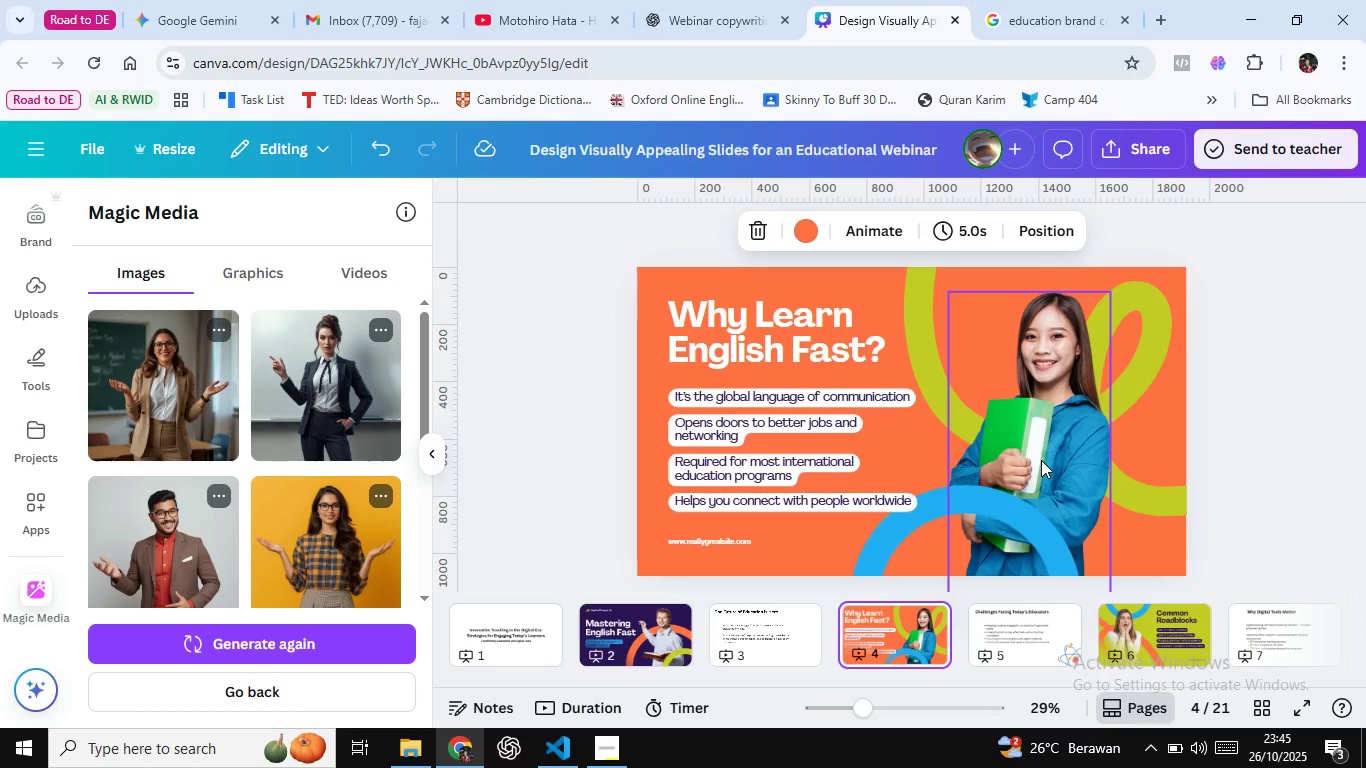 
left_click([1041, 460])
 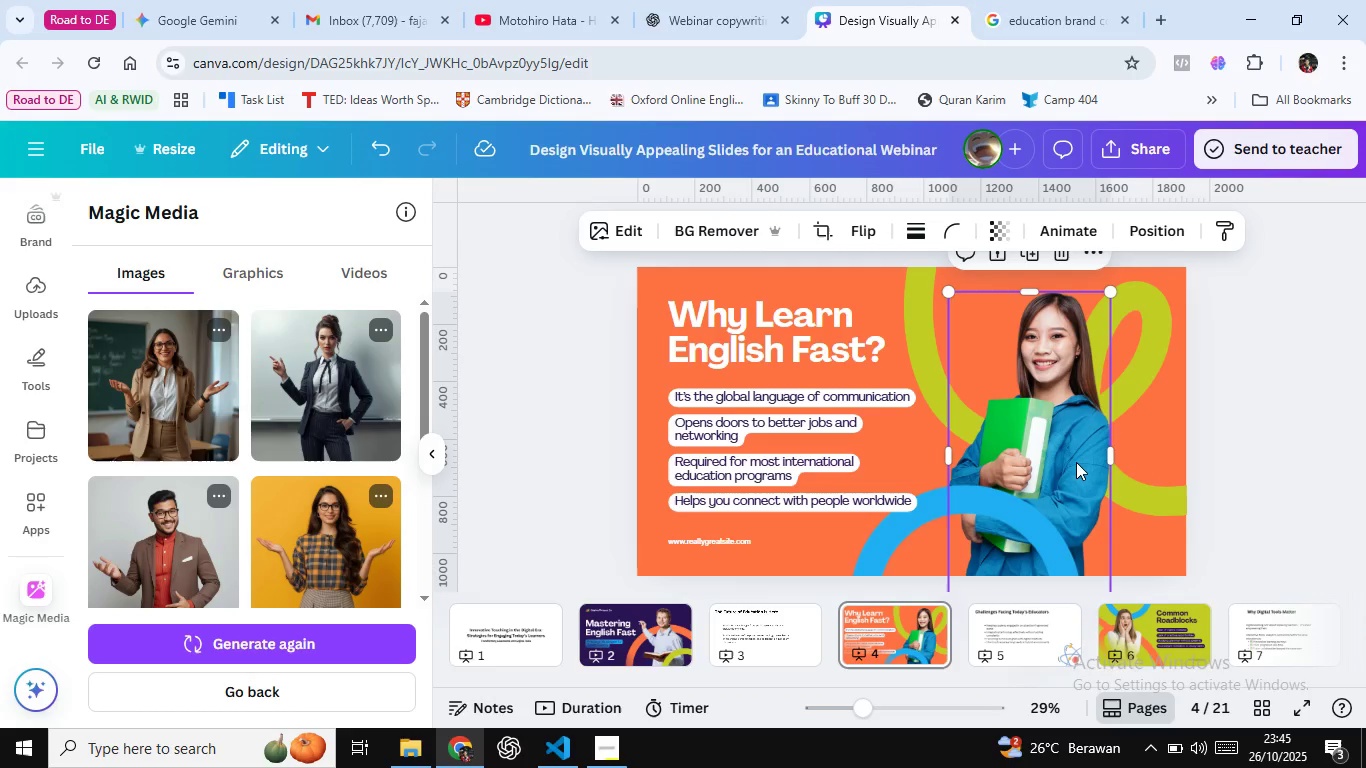 
key(Delete)
 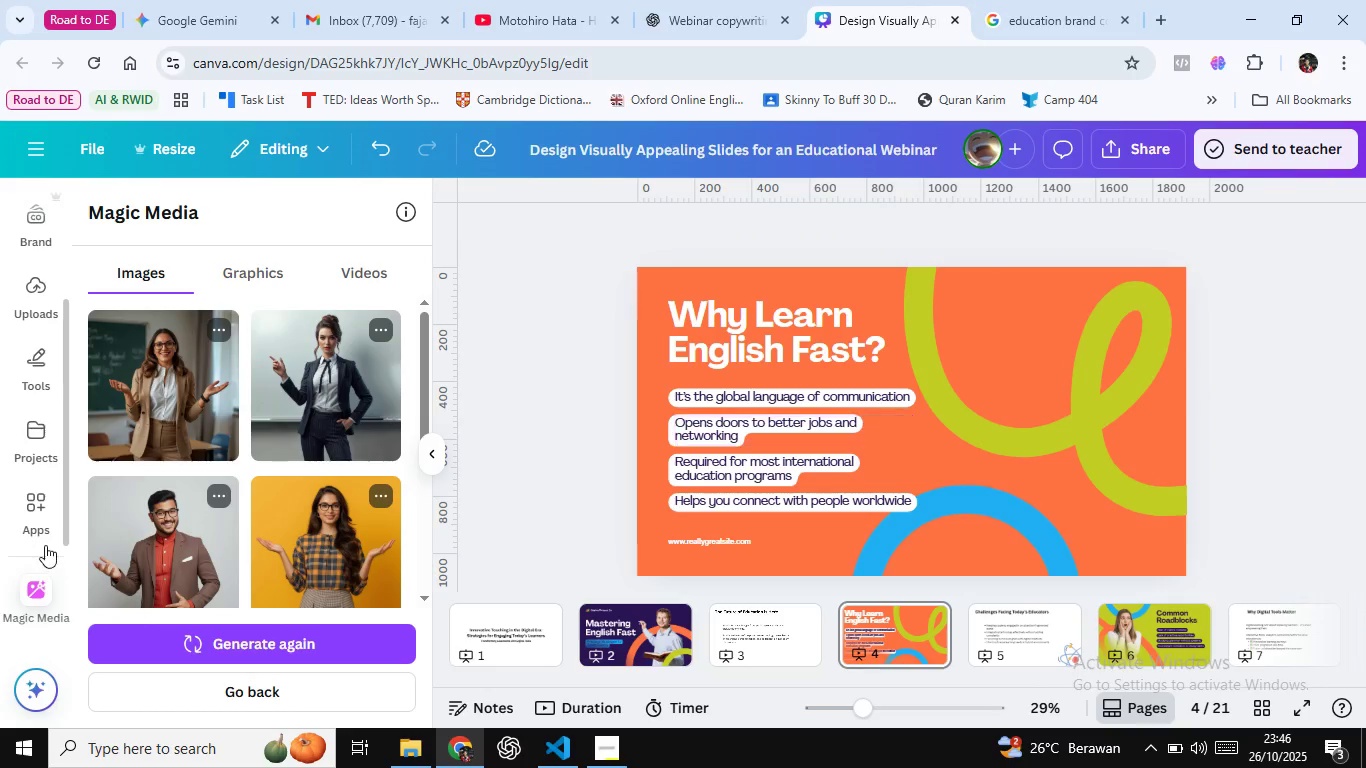 
wait(5.88)
 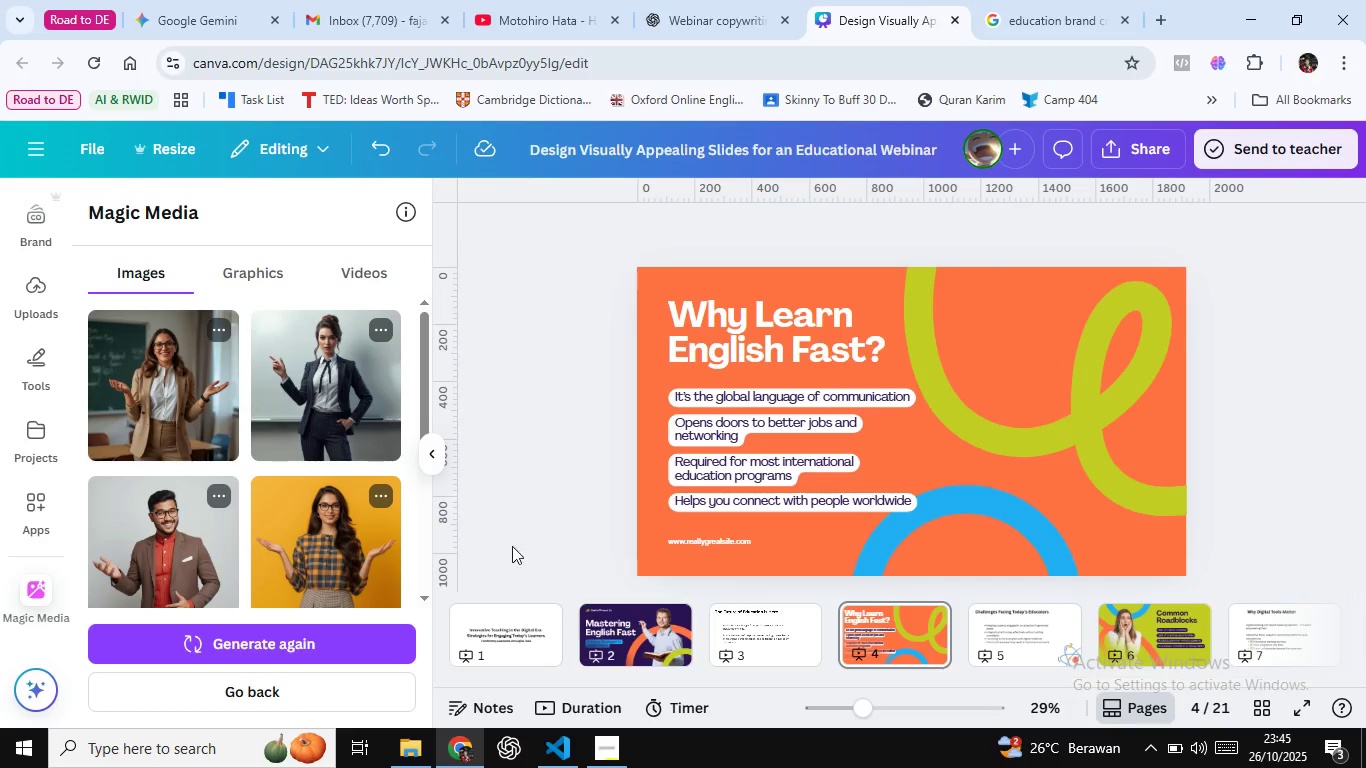 
left_click([204, 552])
 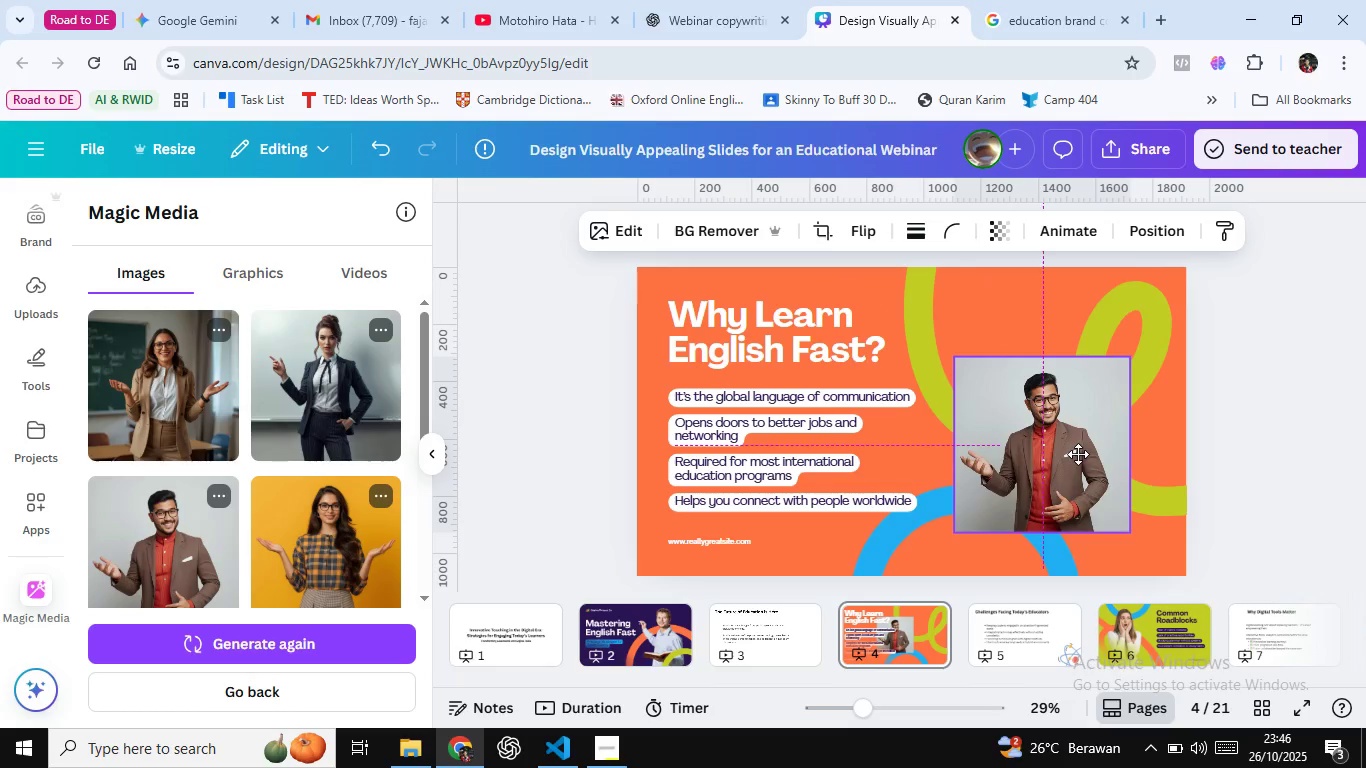 
scroll: coordinate [134, 455], scroll_direction: down, amount: 5.0
 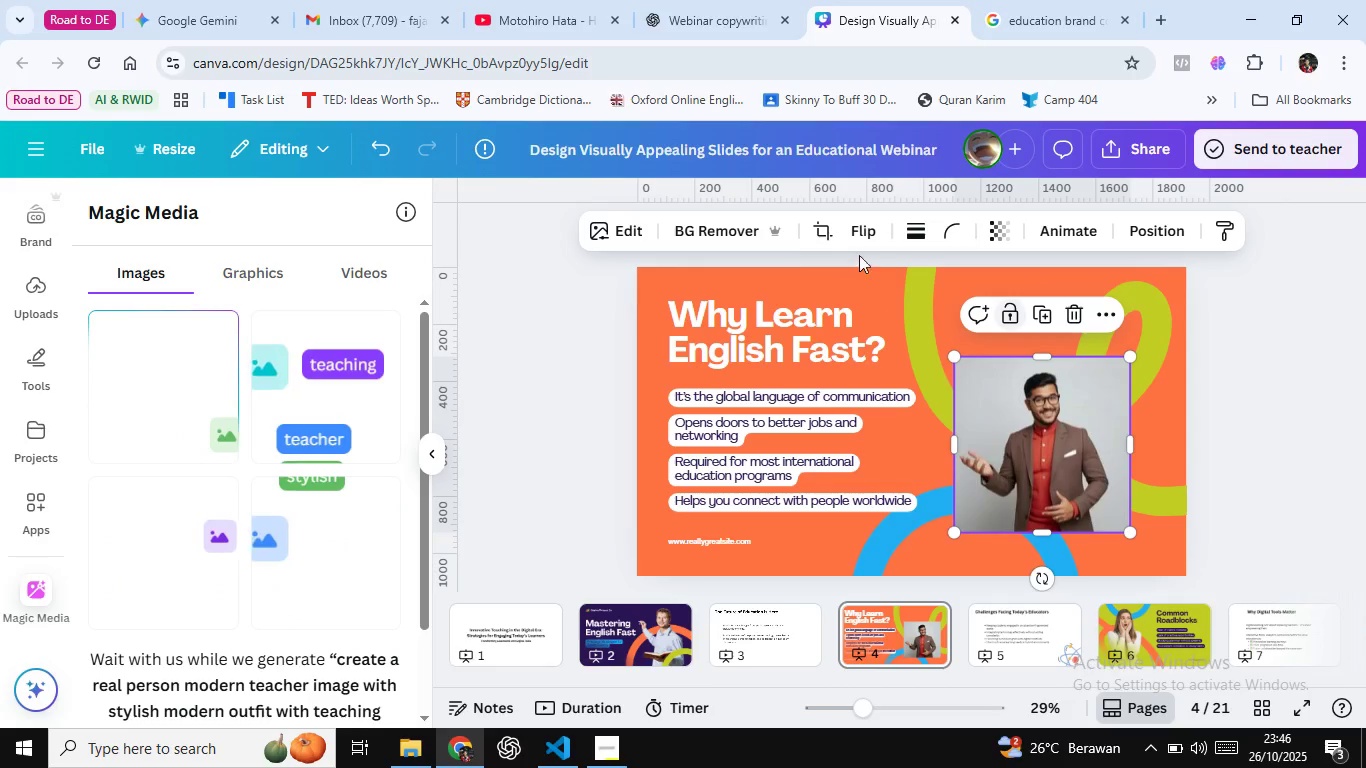 
left_click([745, 233])
 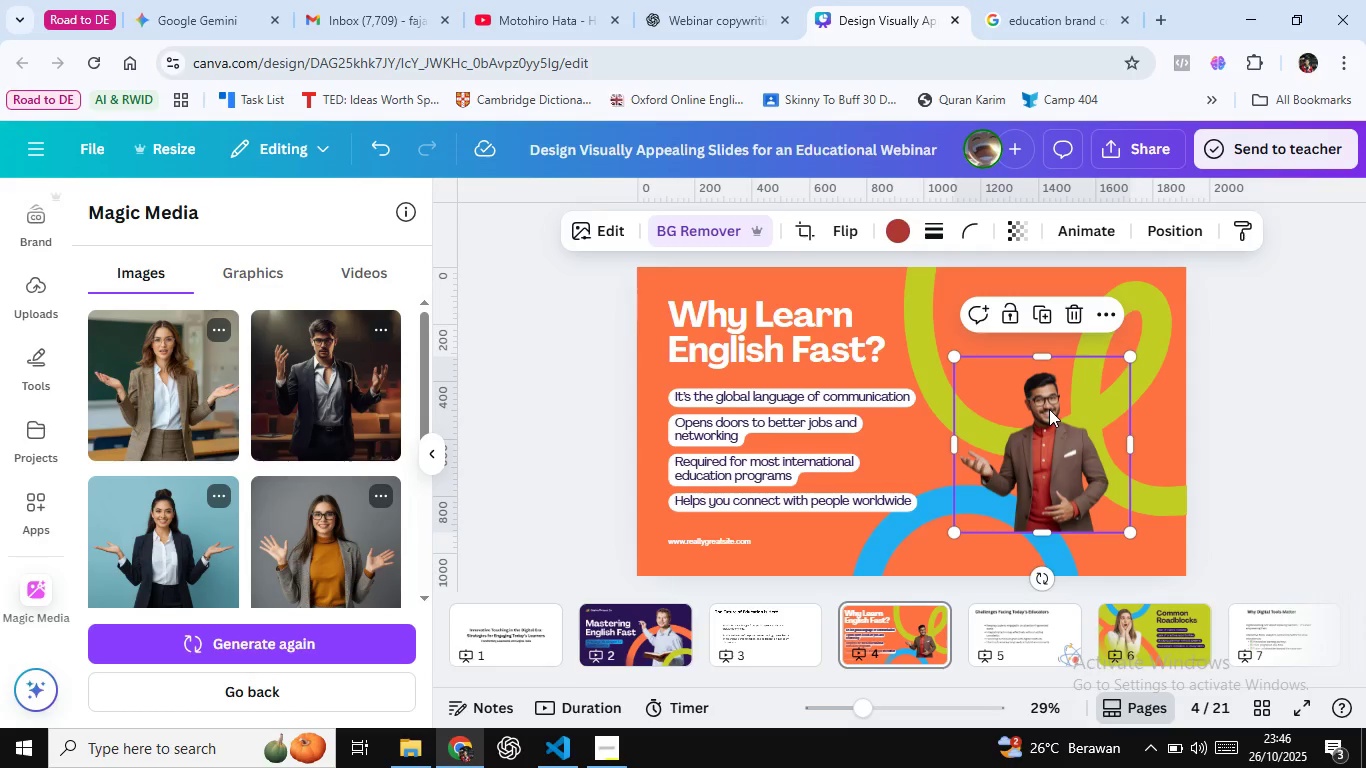 
wait(35.82)
 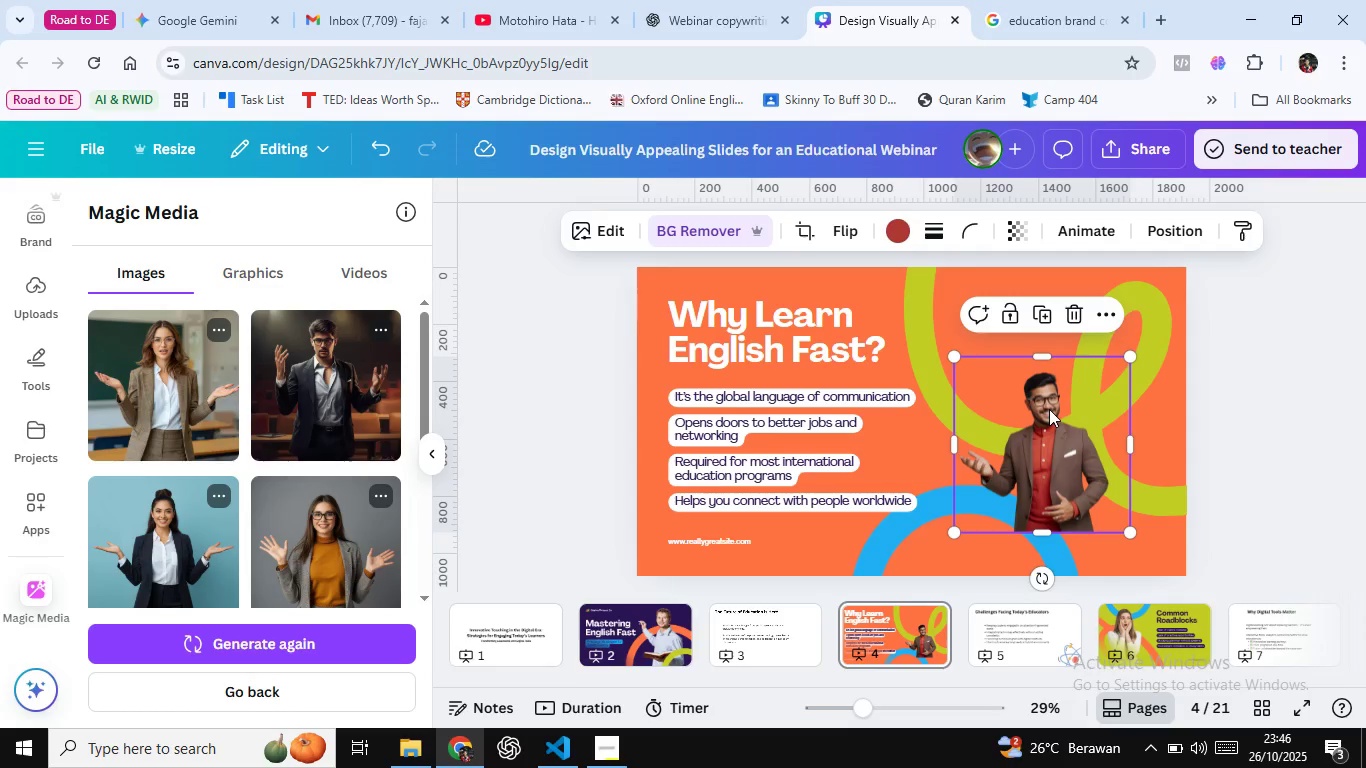 
scroll: coordinate [261, 446], scroll_direction: down, amount: 4.0
 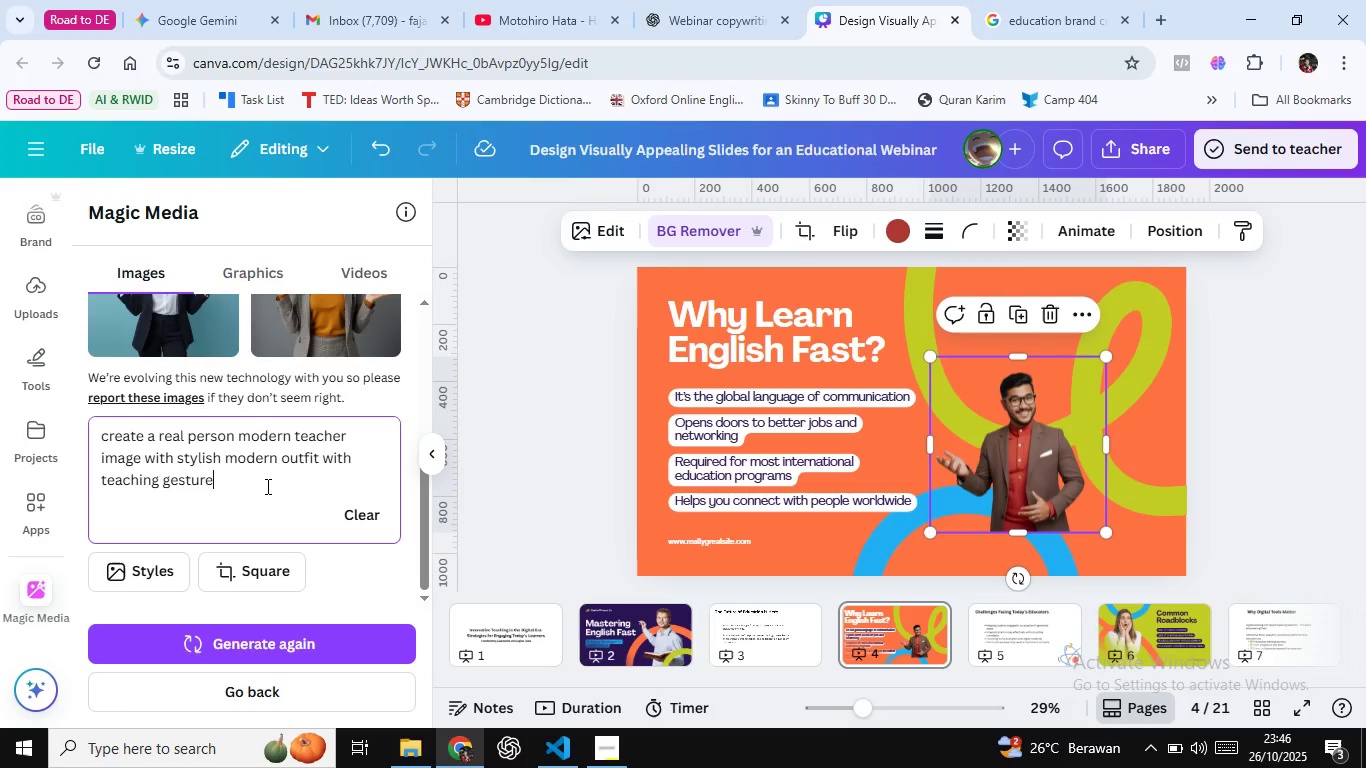 
left_click([262, 485])
 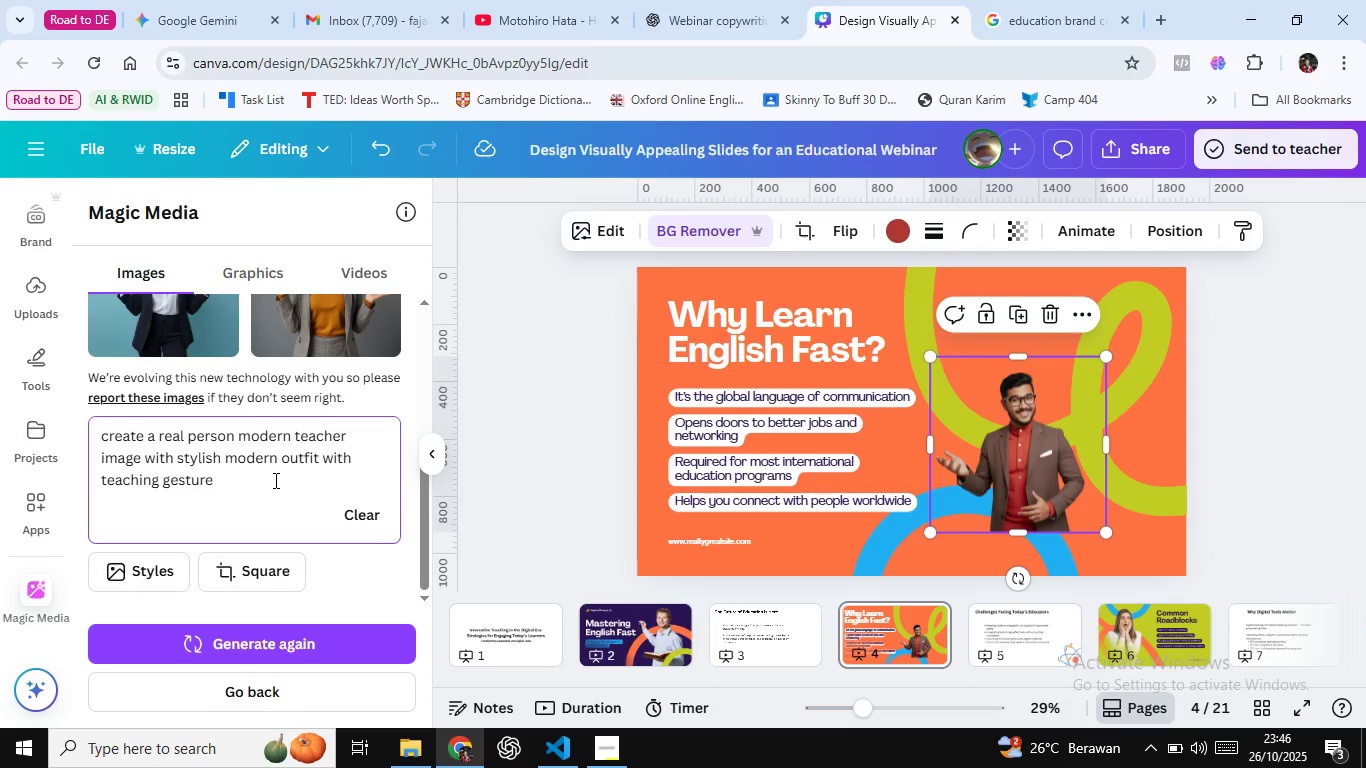 
key(Control+ArrowLeft)
 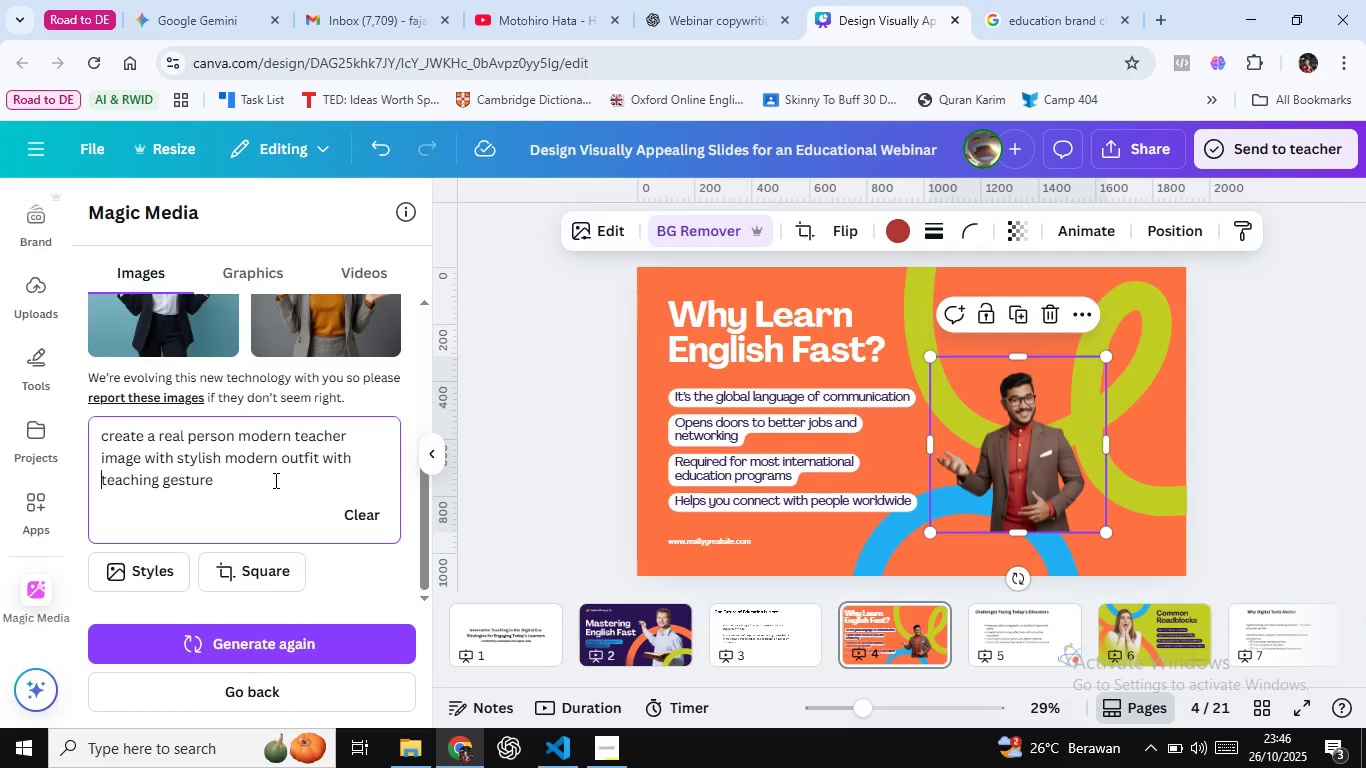 
key(Control+ArrowLeft)
 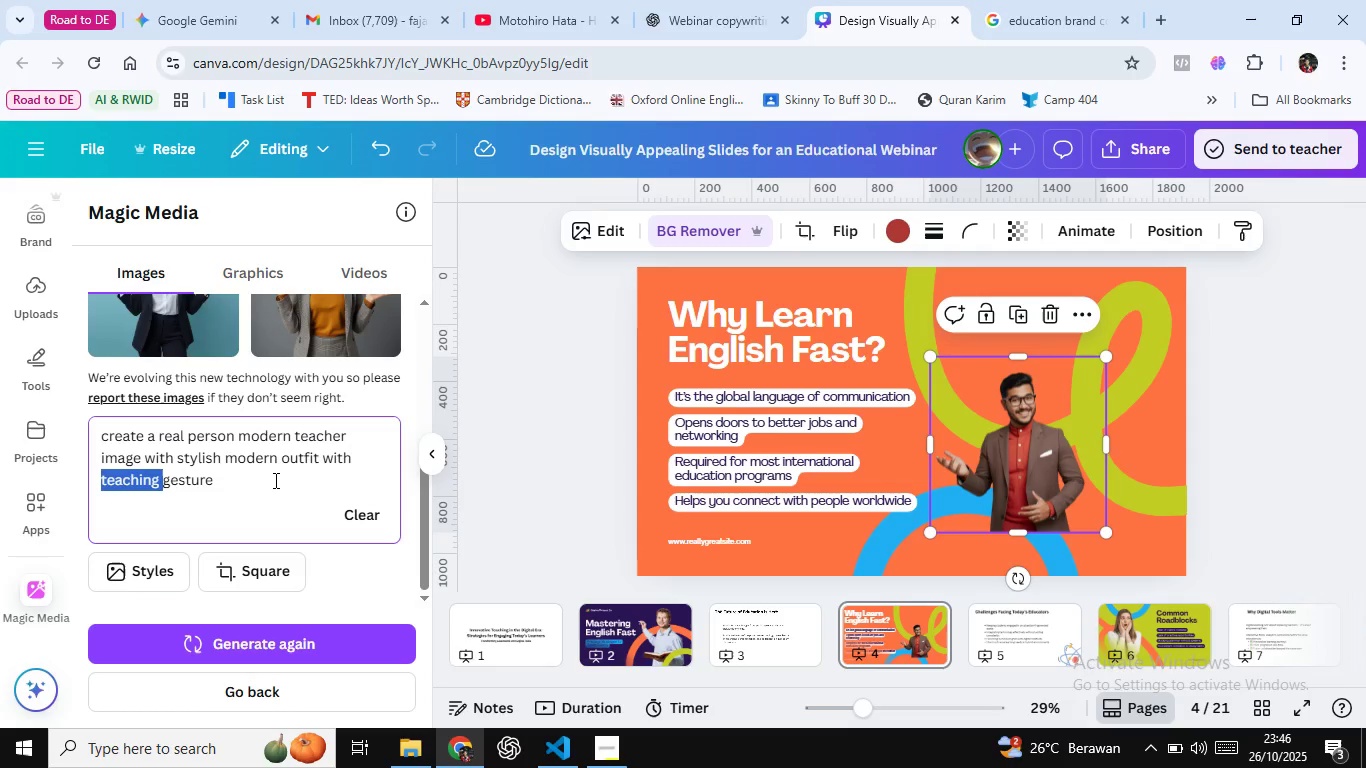 
key(Control+Shift+ShiftLeft)
 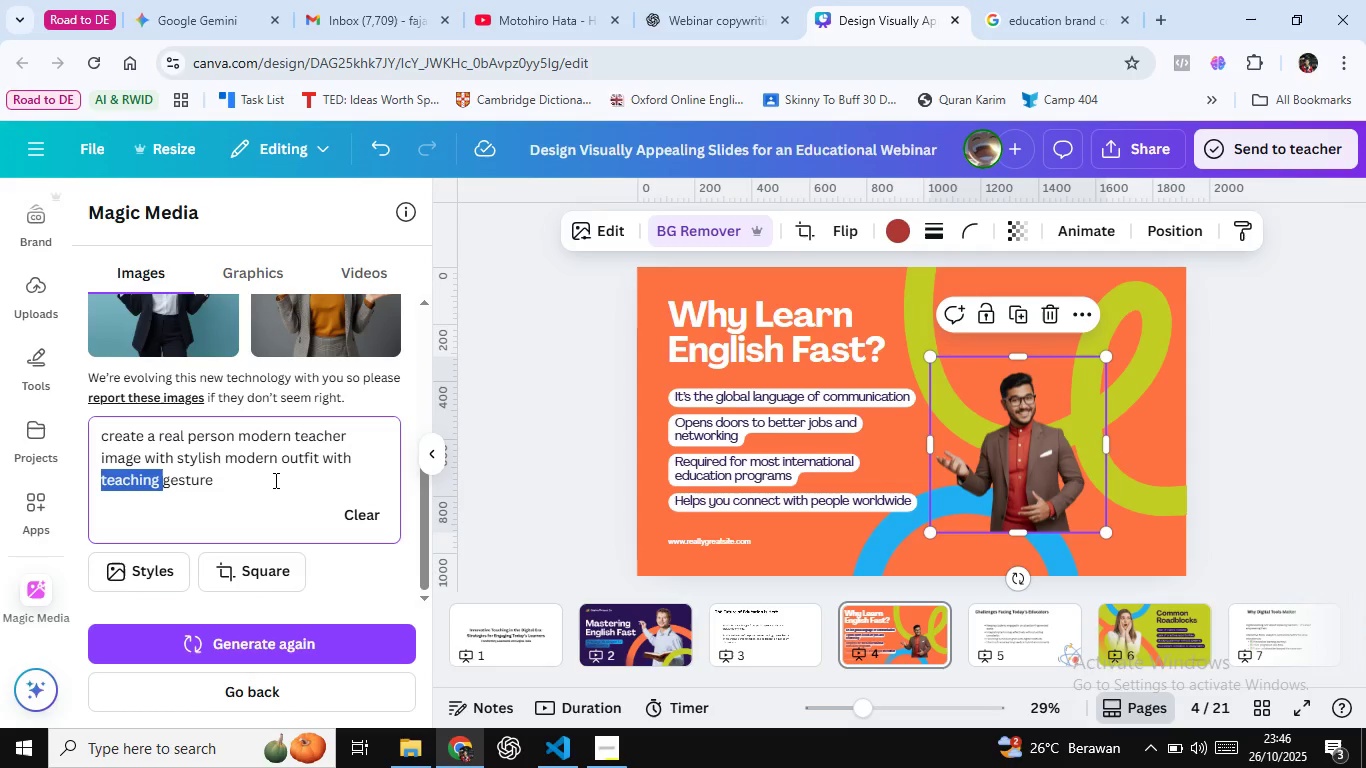 
key(Control+Shift+ArrowRight)
 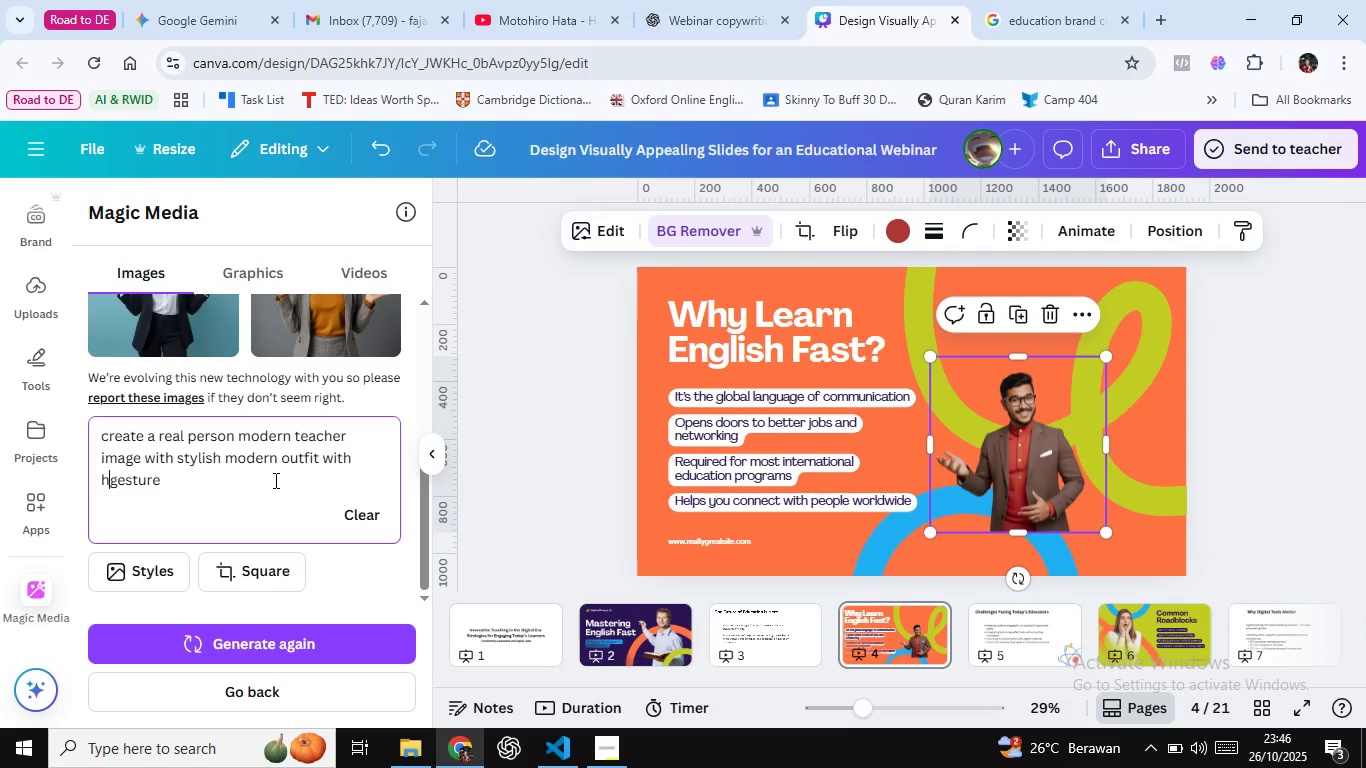 
type(hand pointing )
 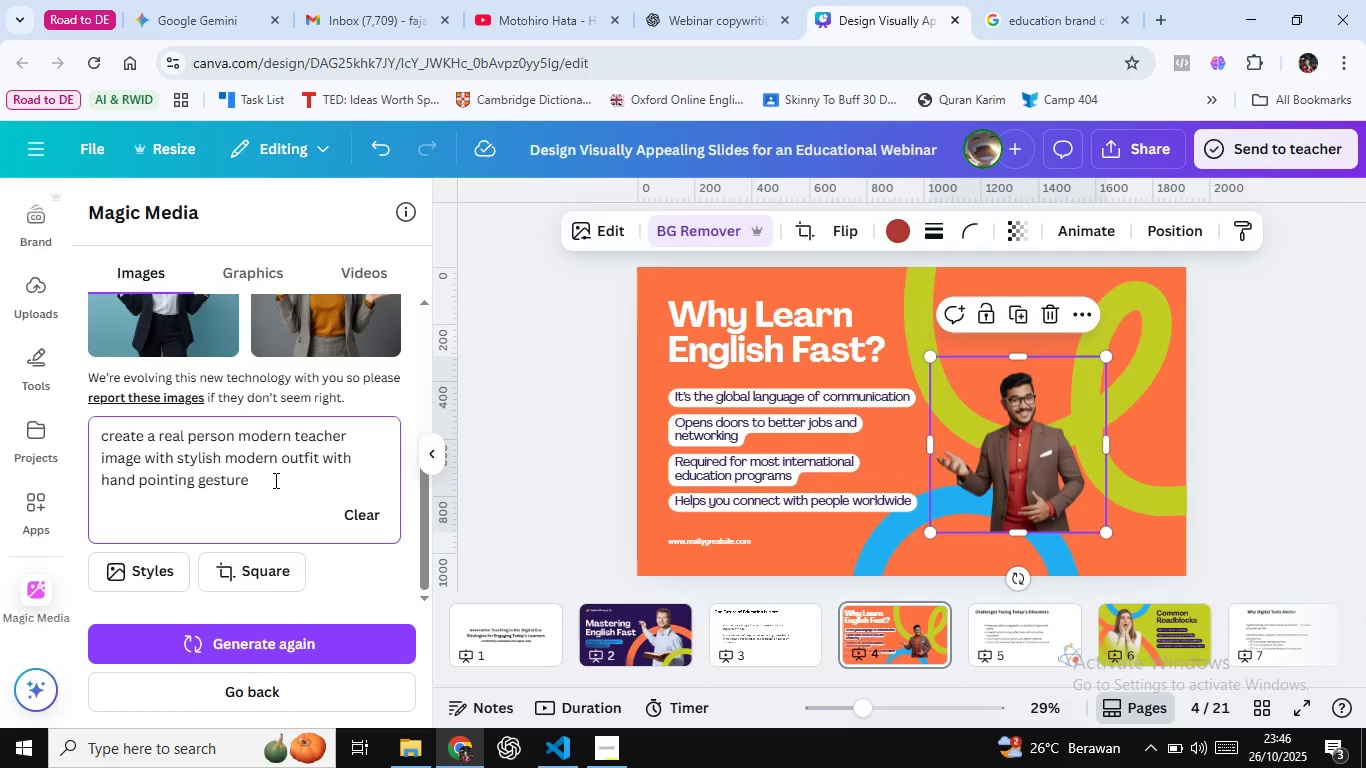 
wait(6.19)
 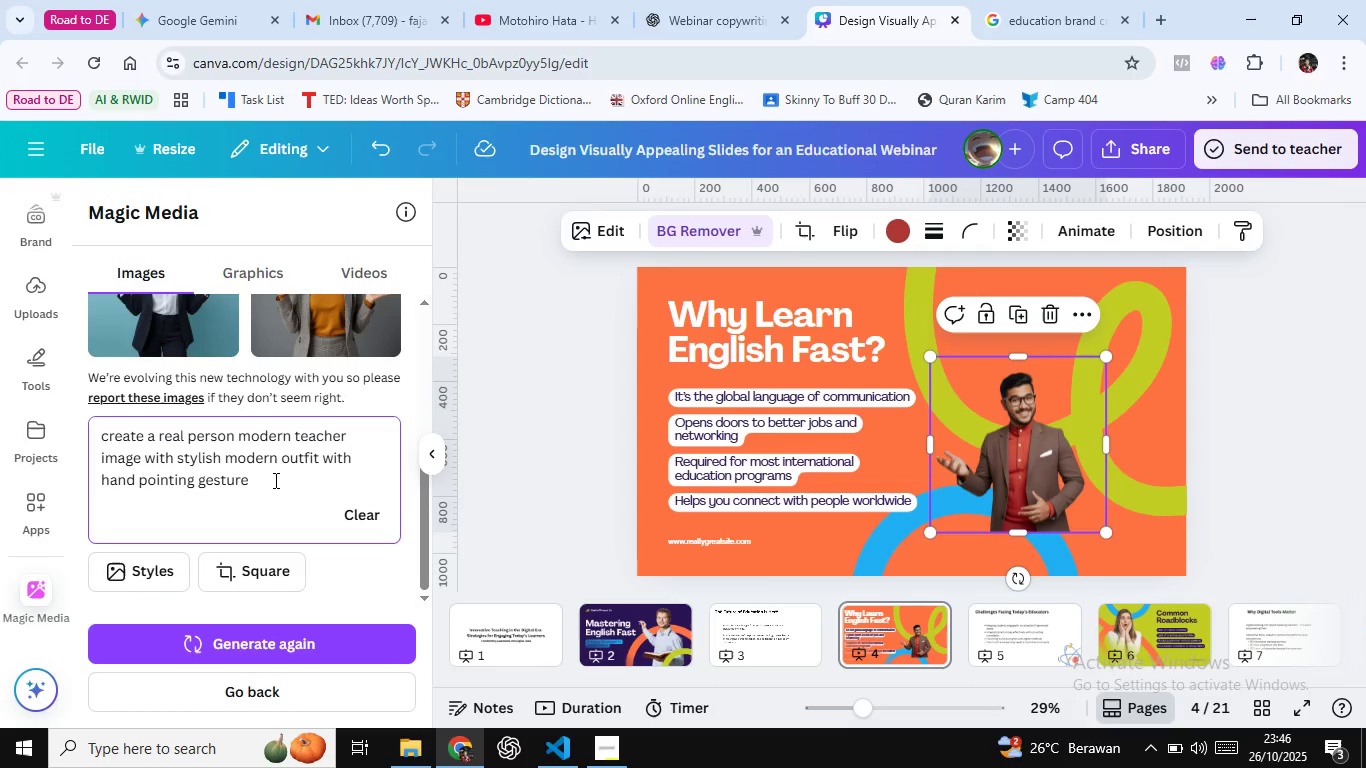 
type(to bak)
key(Backspace)
type(ck )
 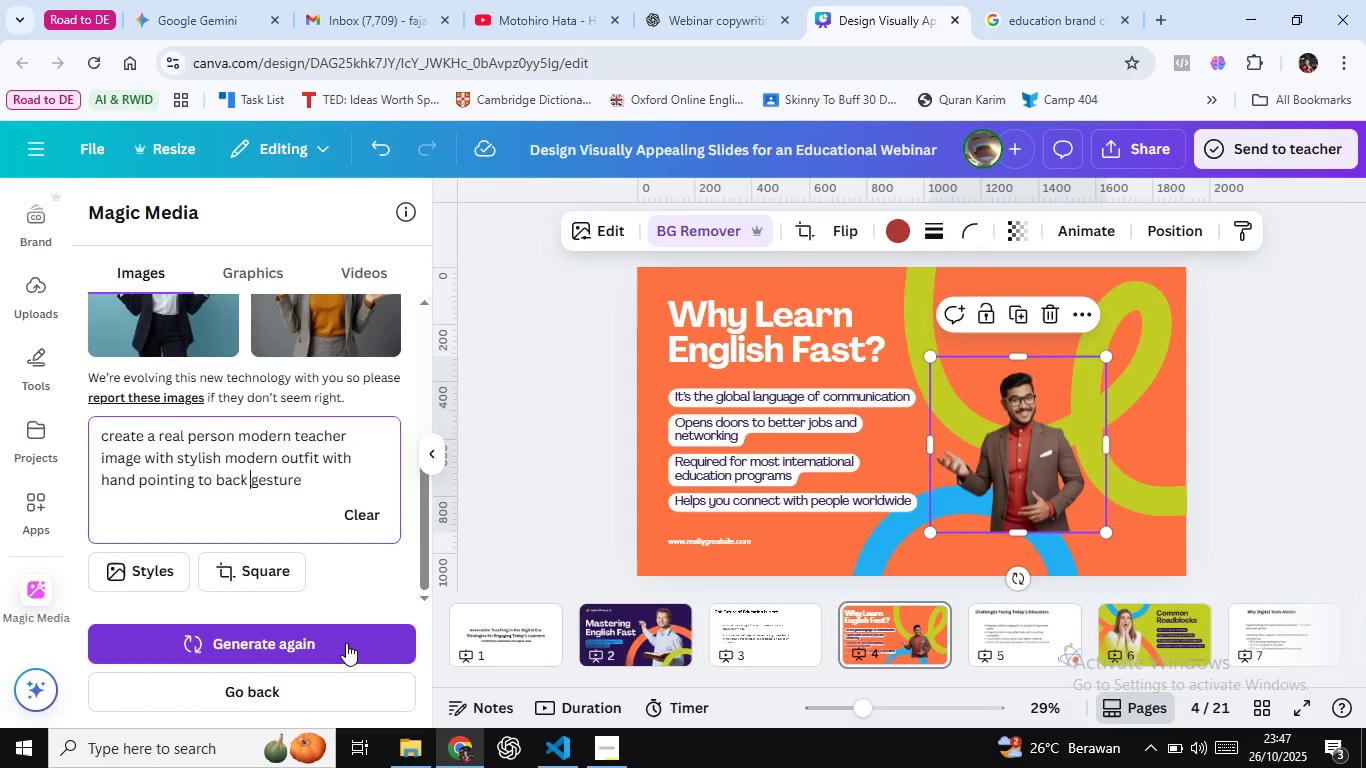 
left_click([346, 643])
 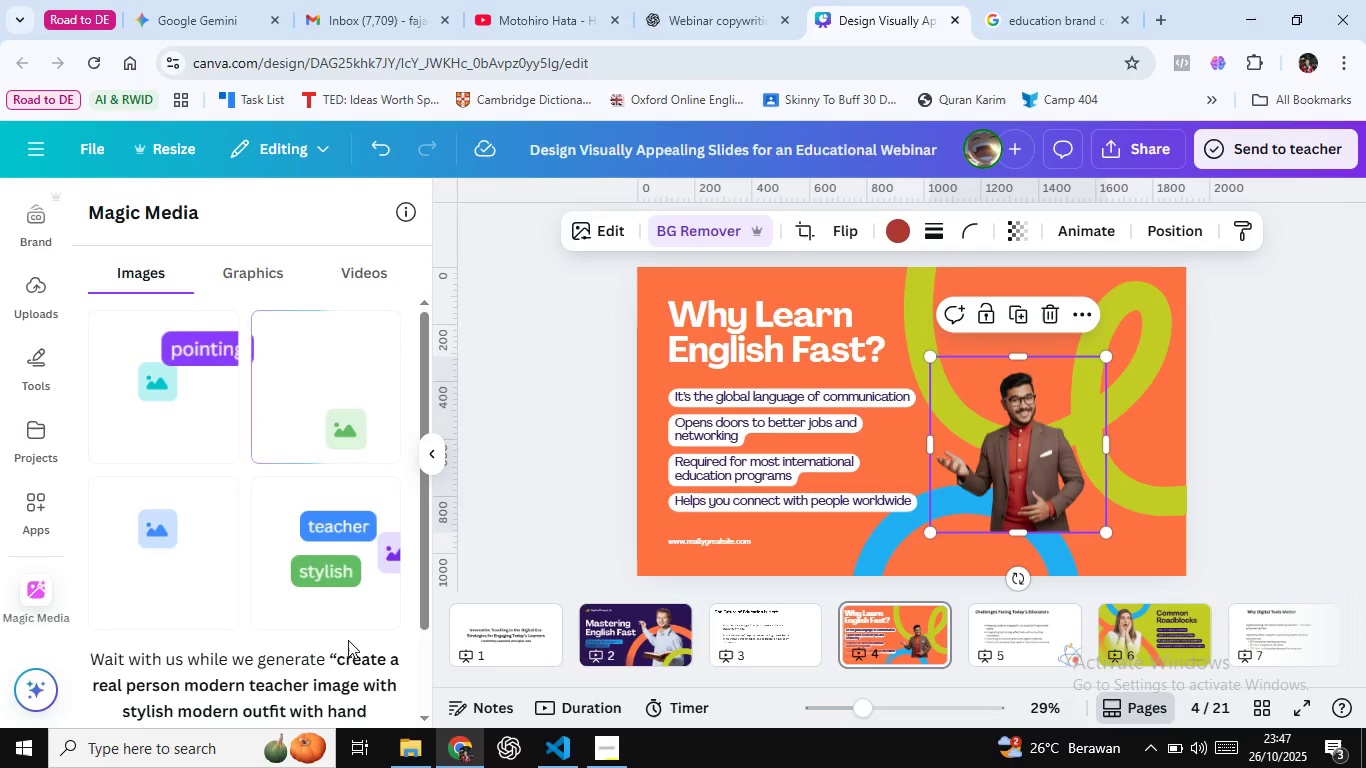 
wait(9.57)
 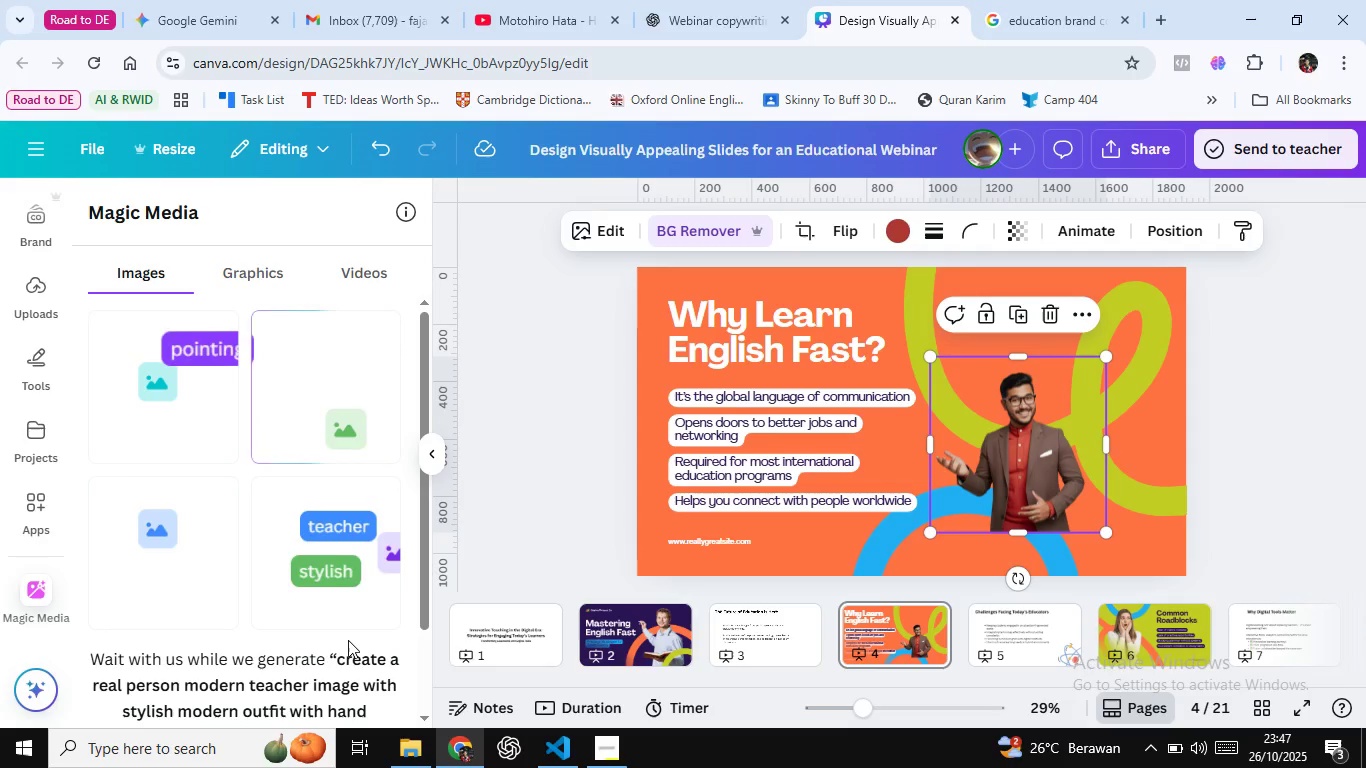 
scroll: coordinate [325, 554], scroll_direction: down, amount: 8.0
 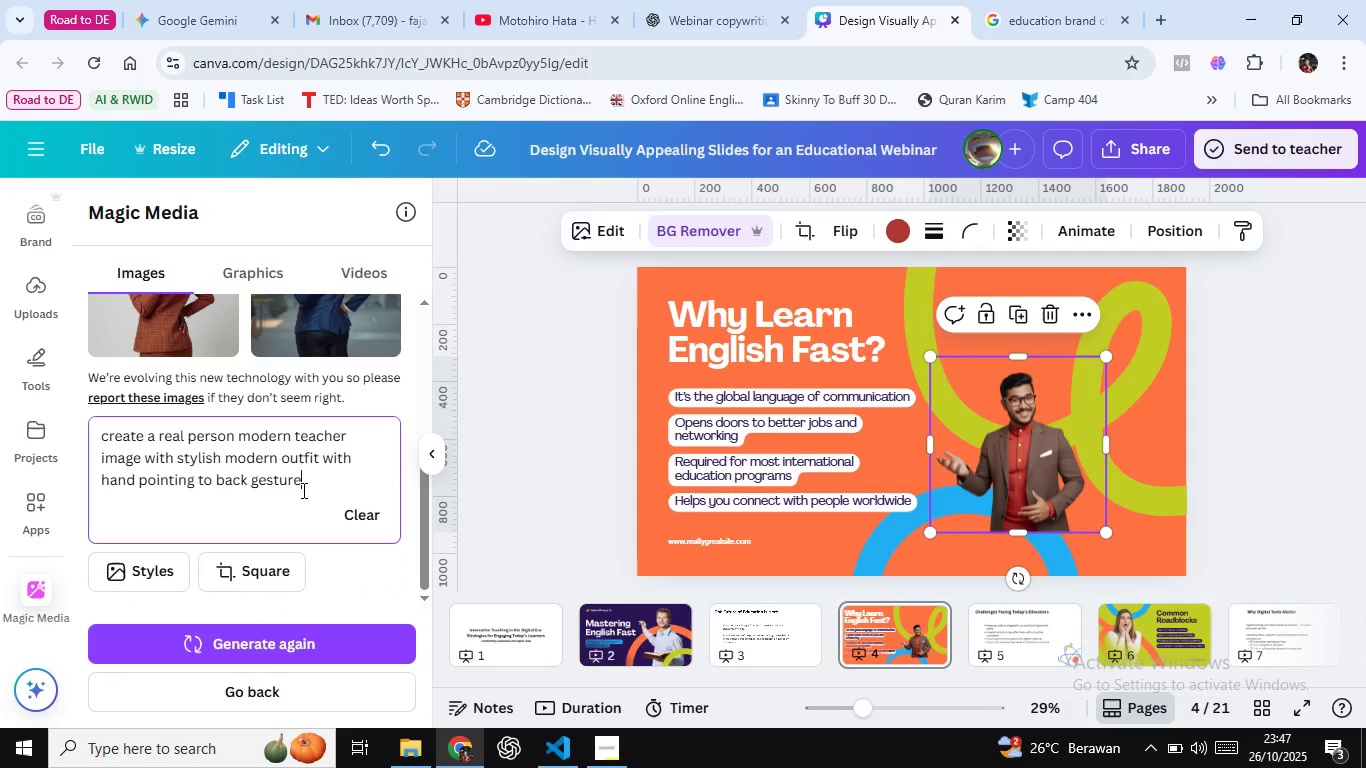 
left_click([301, 482])
 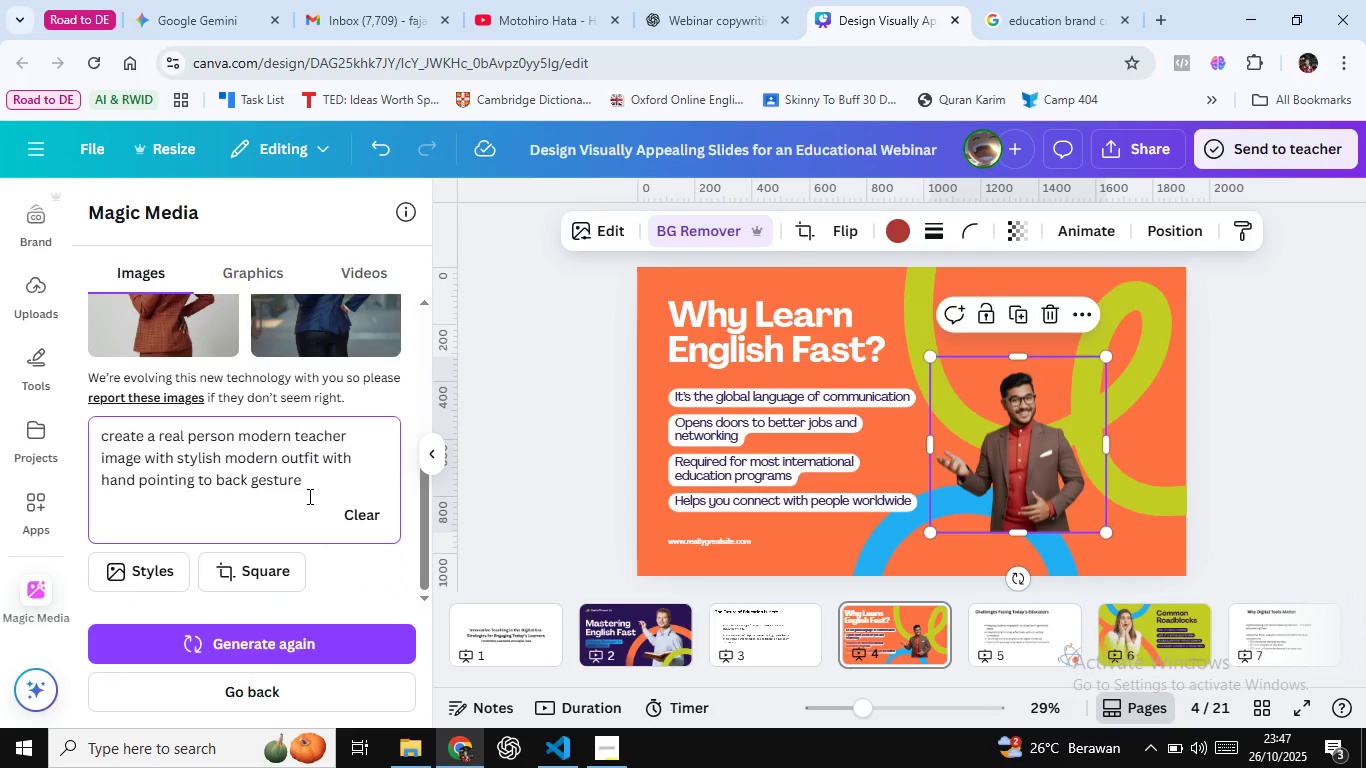 
key(Control+ArrowLeft)
 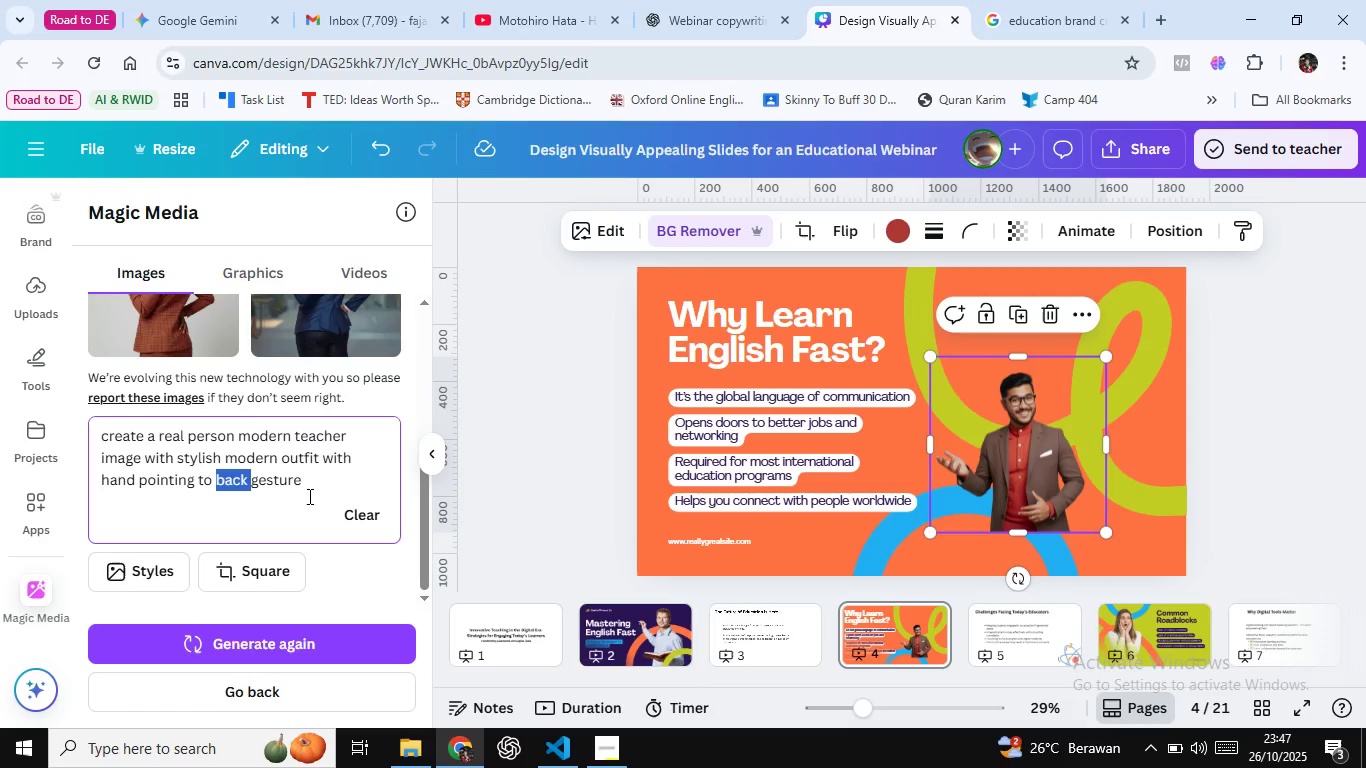 
key(Control+Shift+ShiftLeft)
 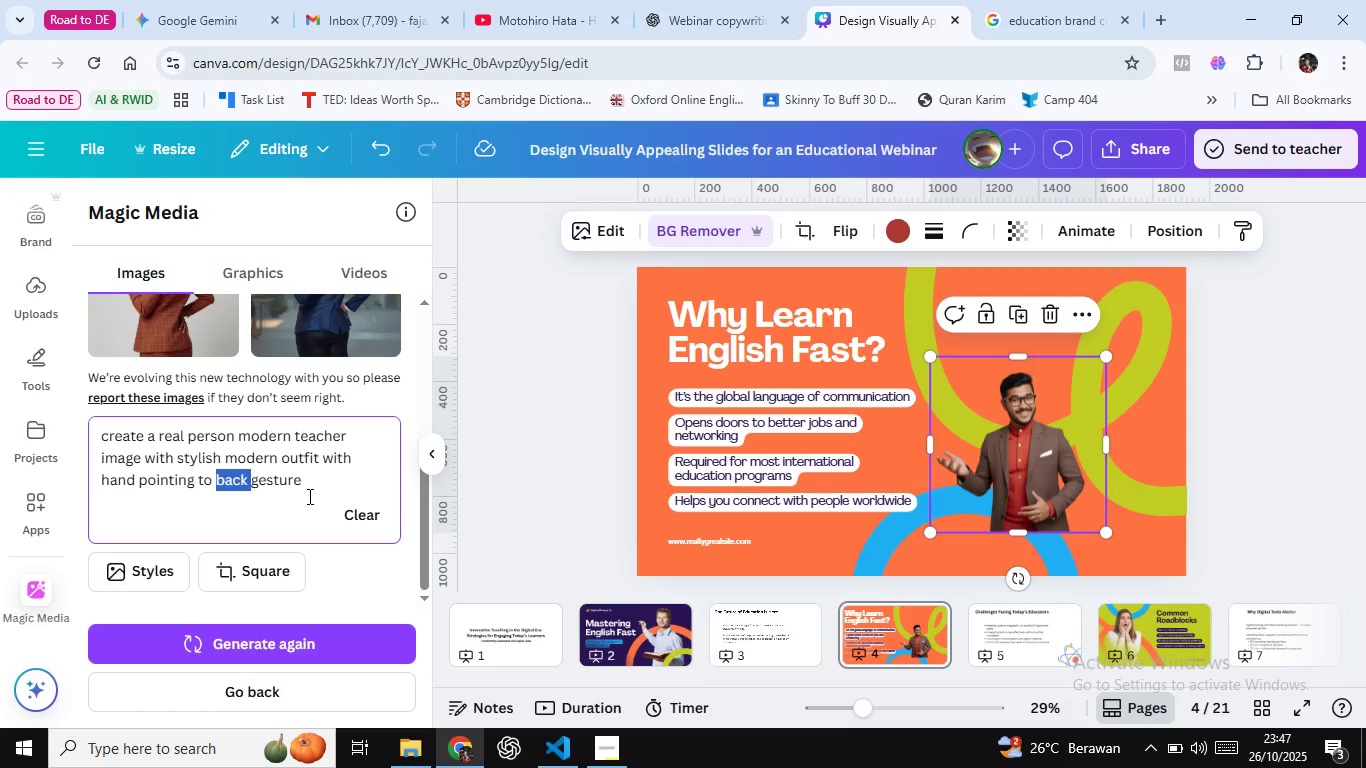 
key(Control+Shift+ArrowLeft)
 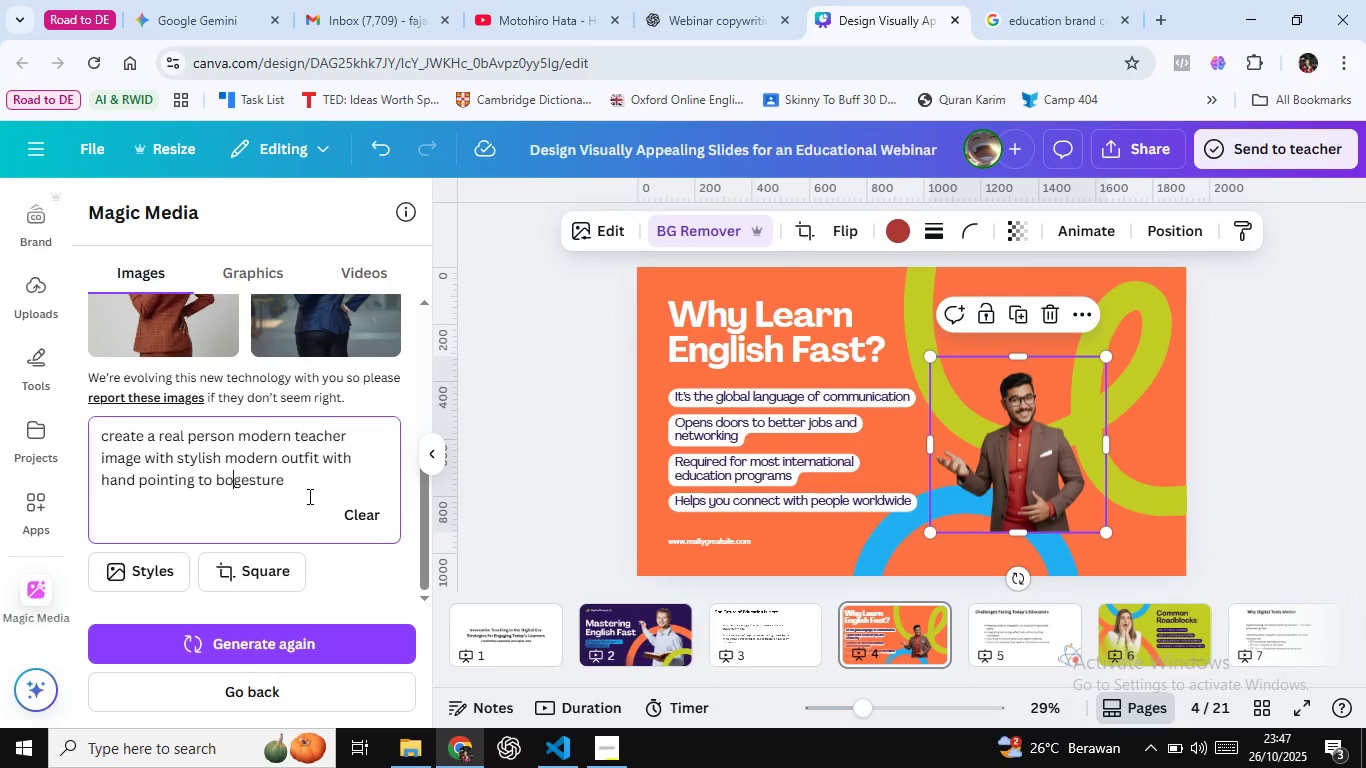 
type(board )
 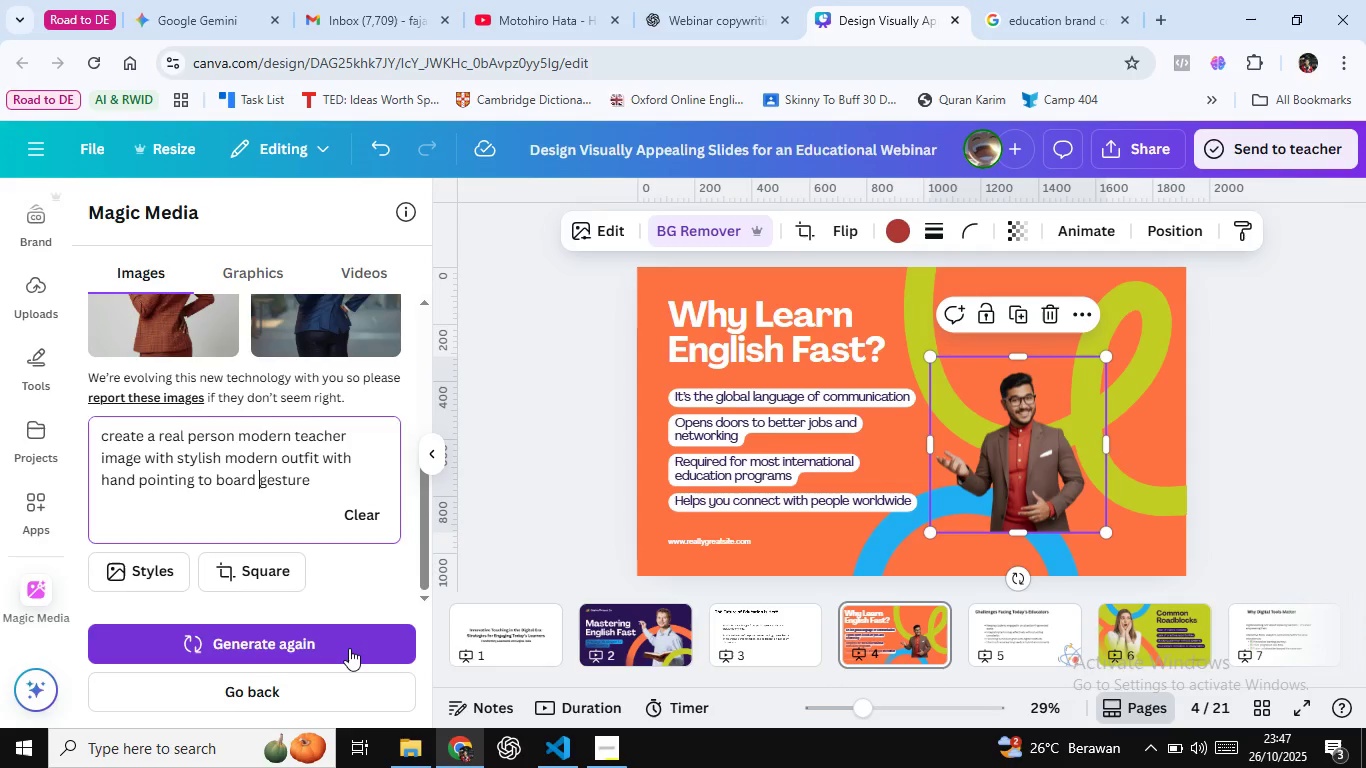 
left_click([349, 648])
 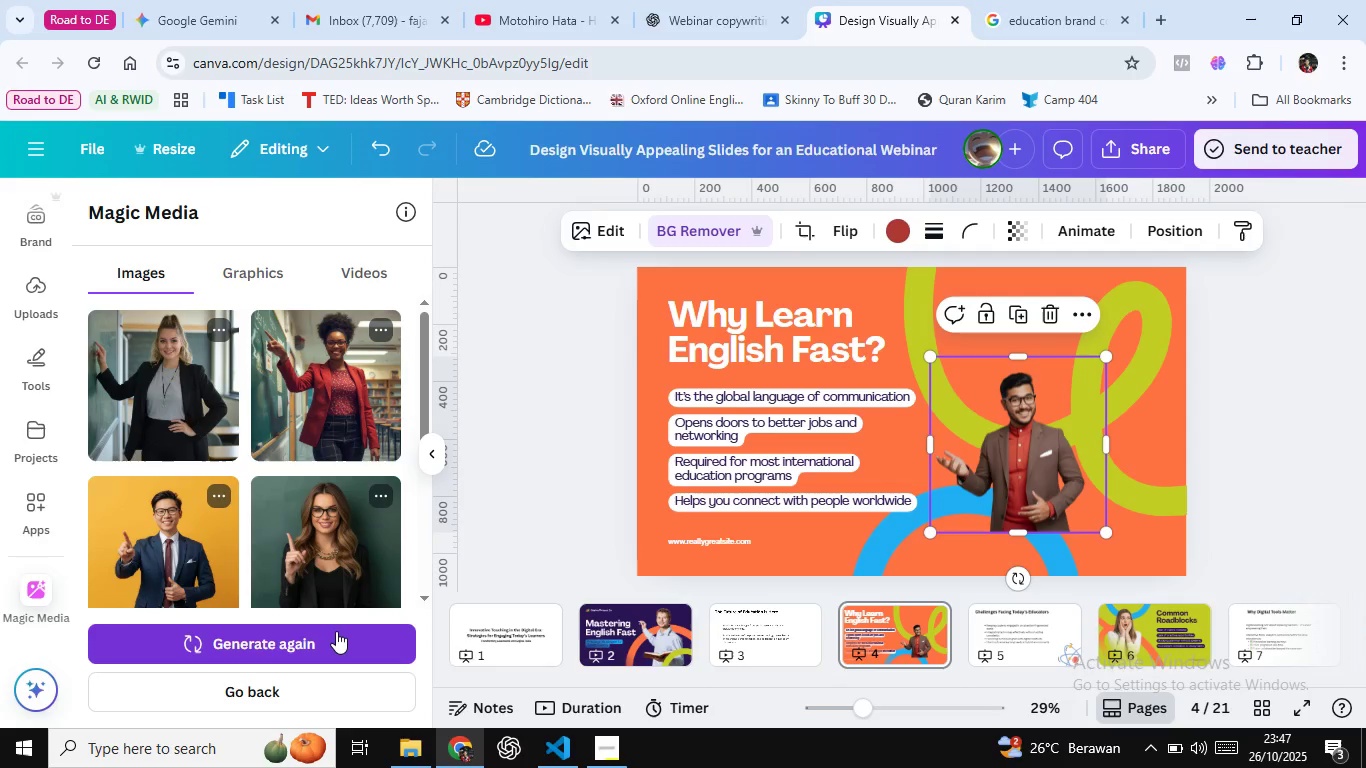 
wait(16.81)
 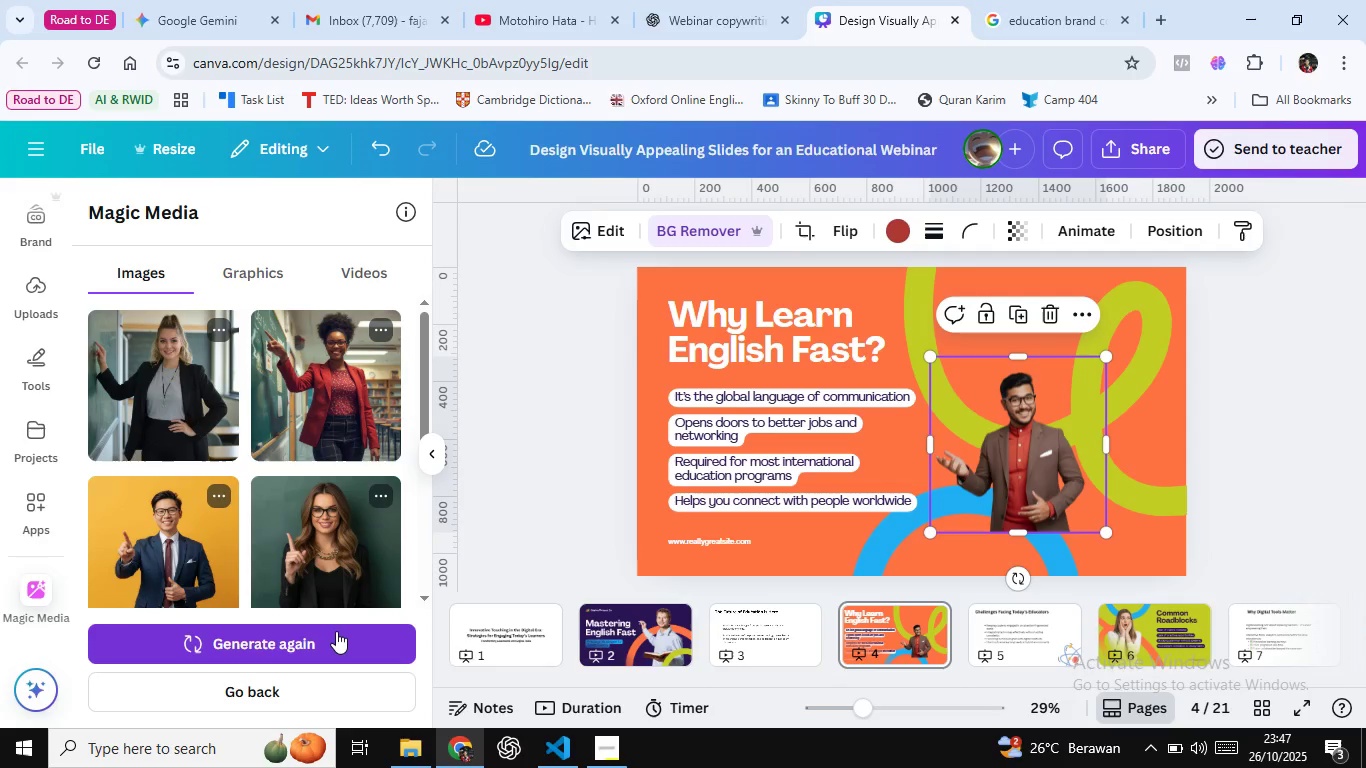 
scroll: coordinate [325, 484], scroll_direction: down, amount: 4.0
 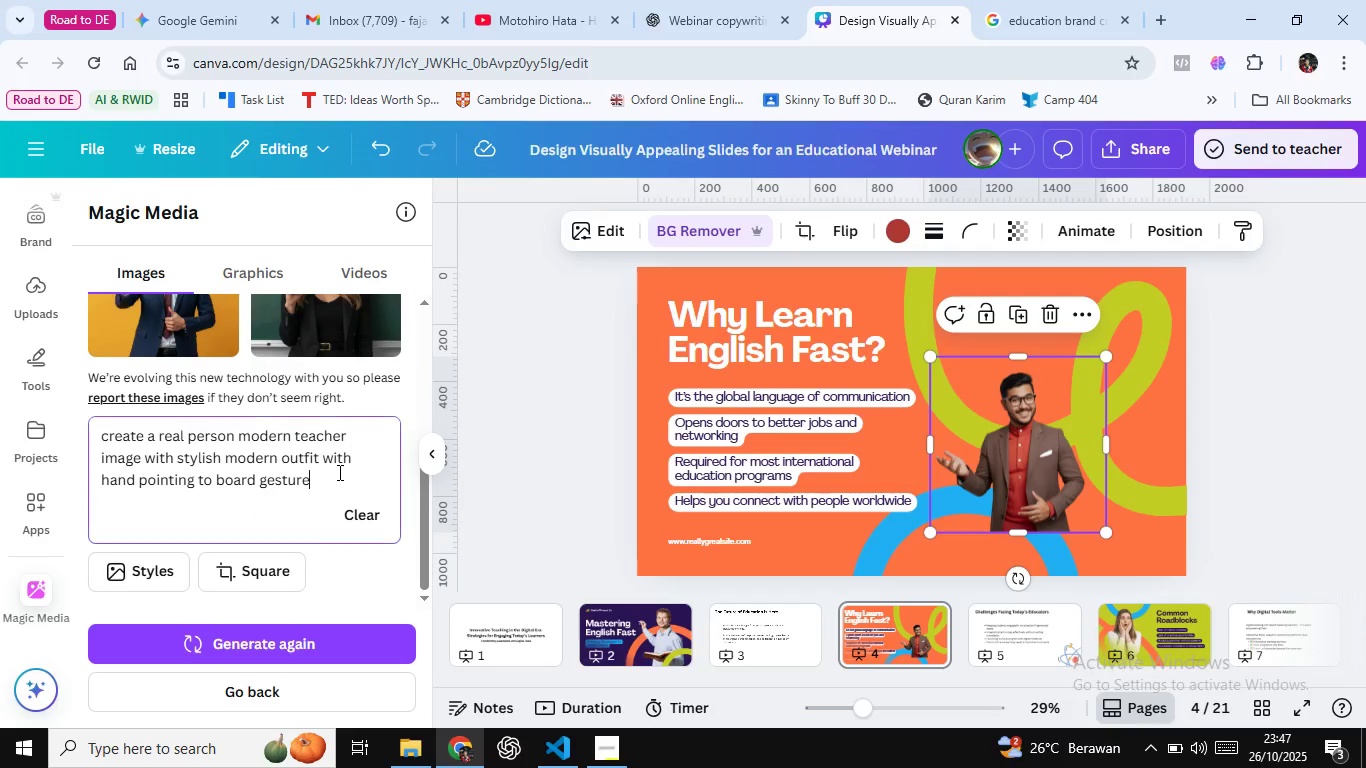 
left_click([338, 472])
 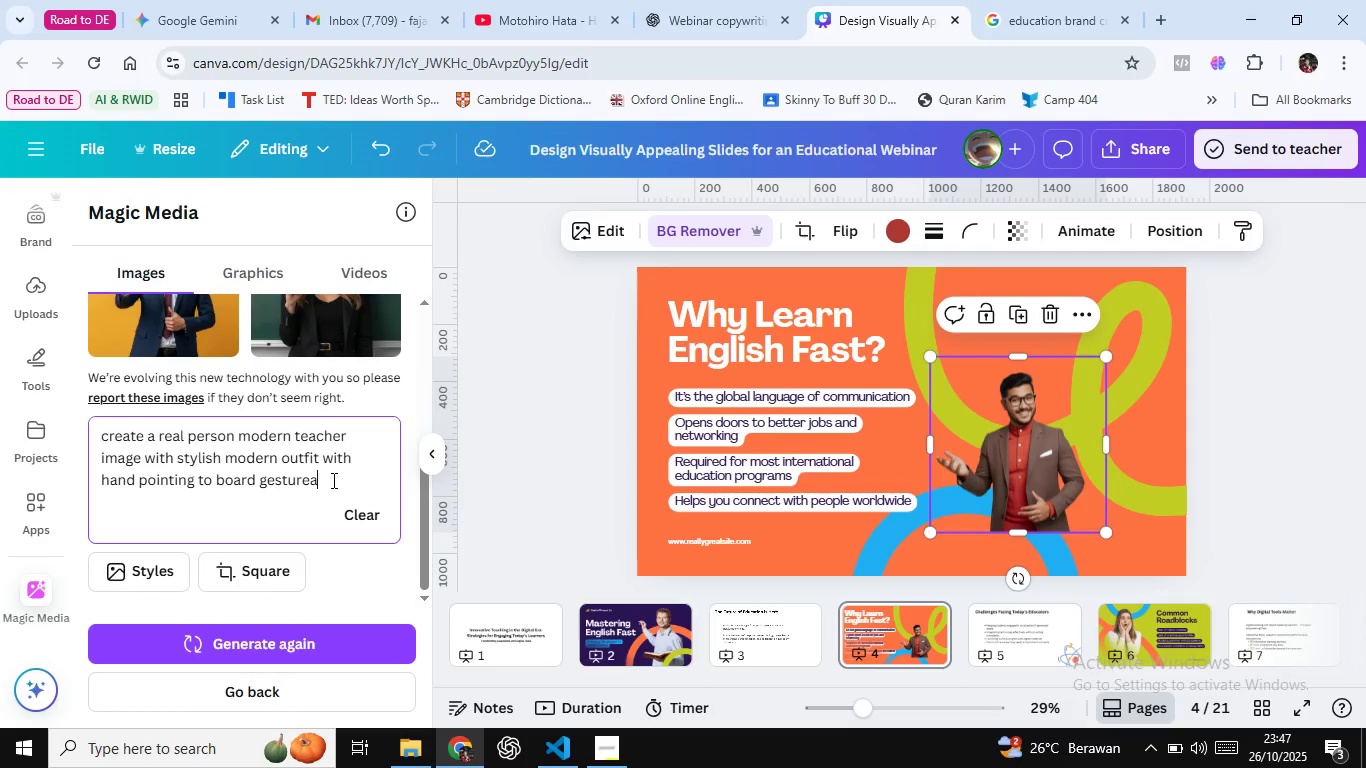 
type(a)
key(Backspace)
type( and)
 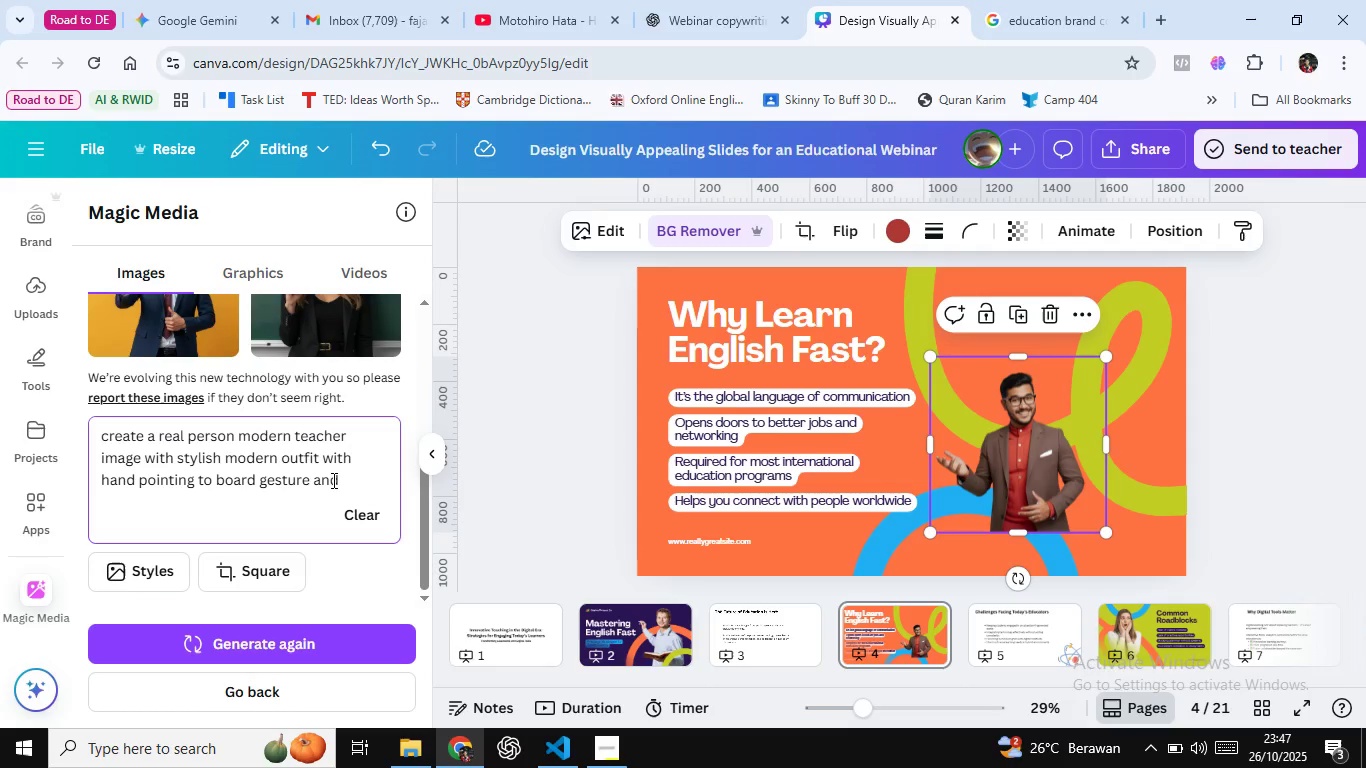 
key(Control+ControlLeft)
 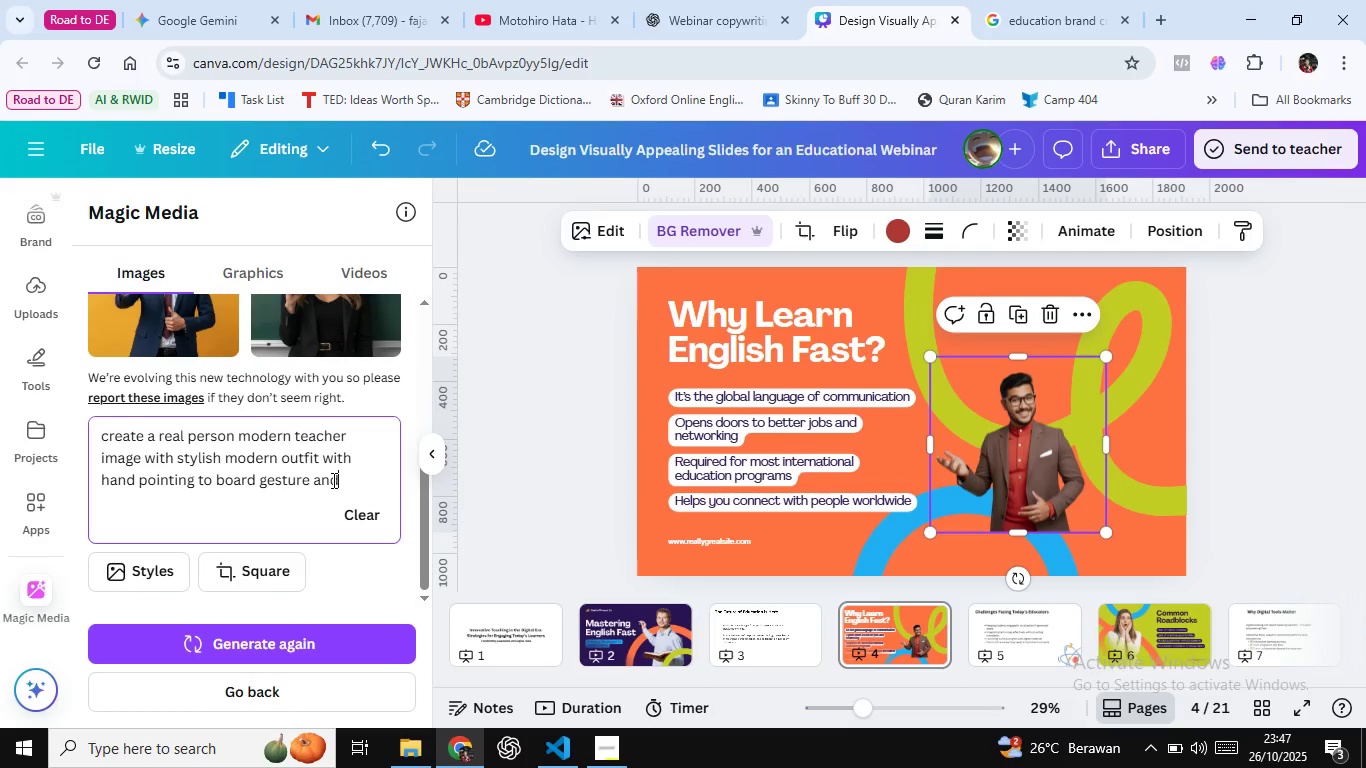 
key(Space)
 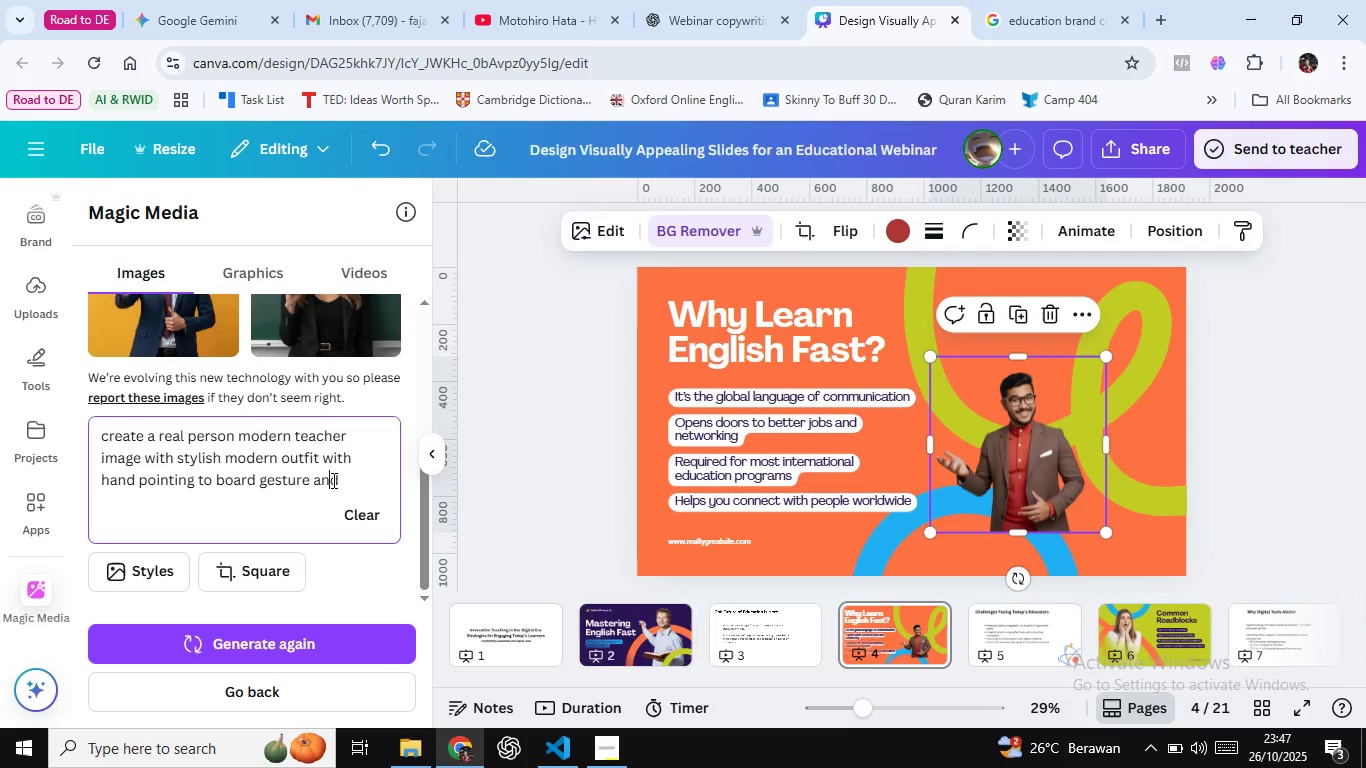 
key(ArrowLeft)
 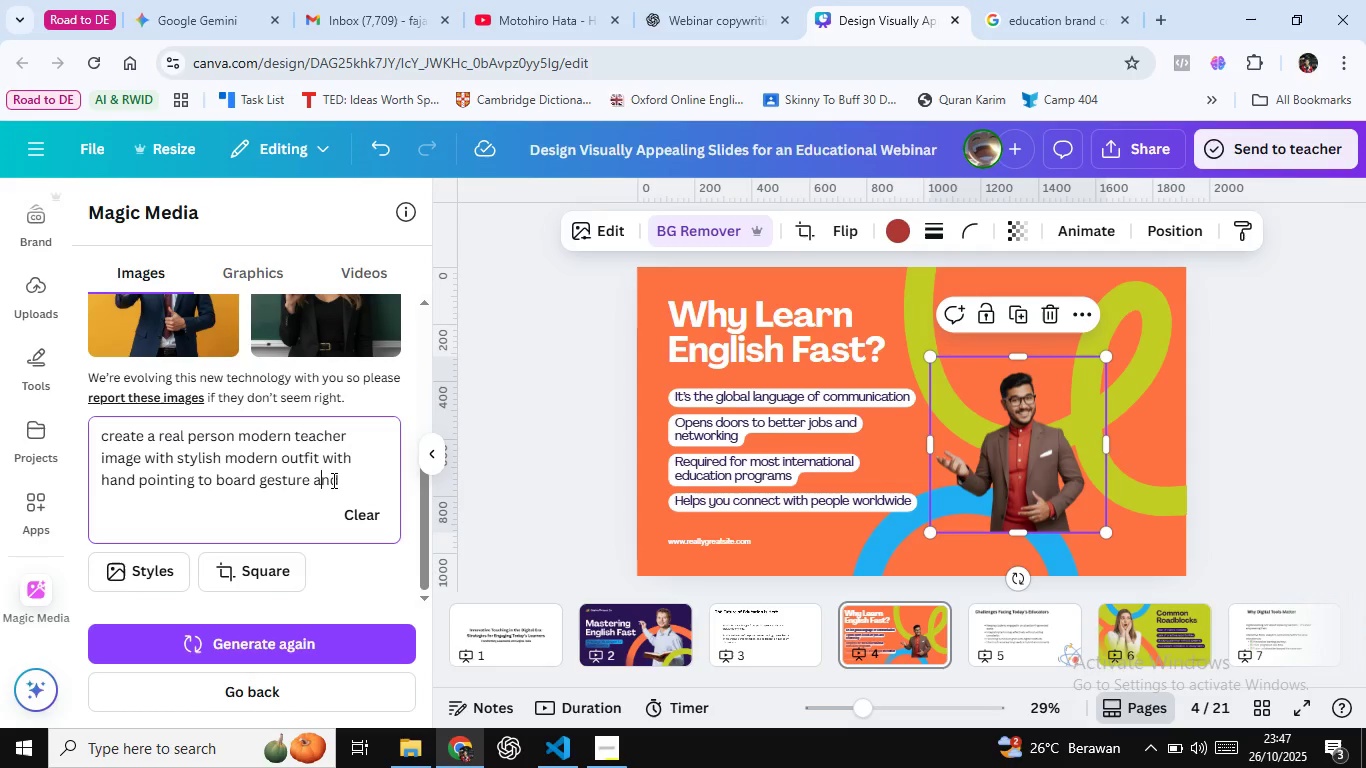 
key(ArrowLeft)
 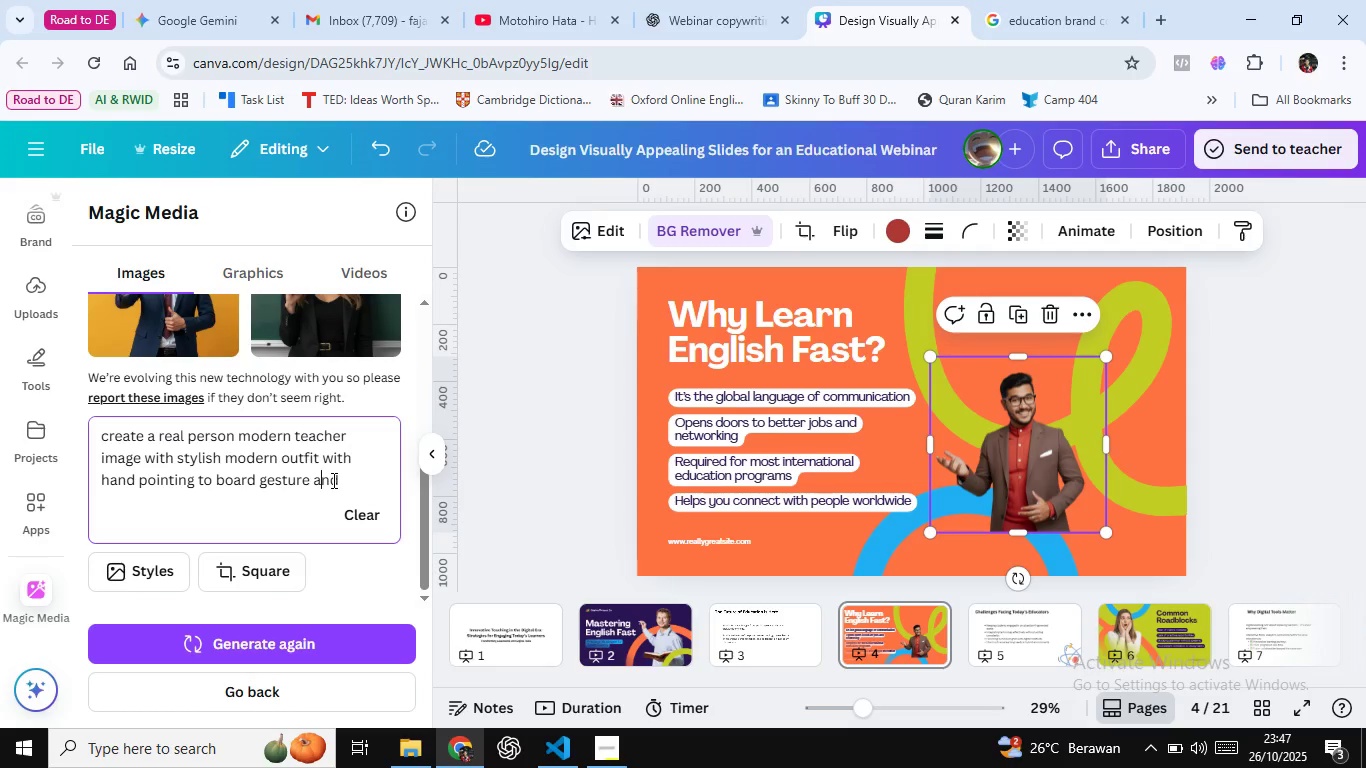 
key(ArrowLeft)
 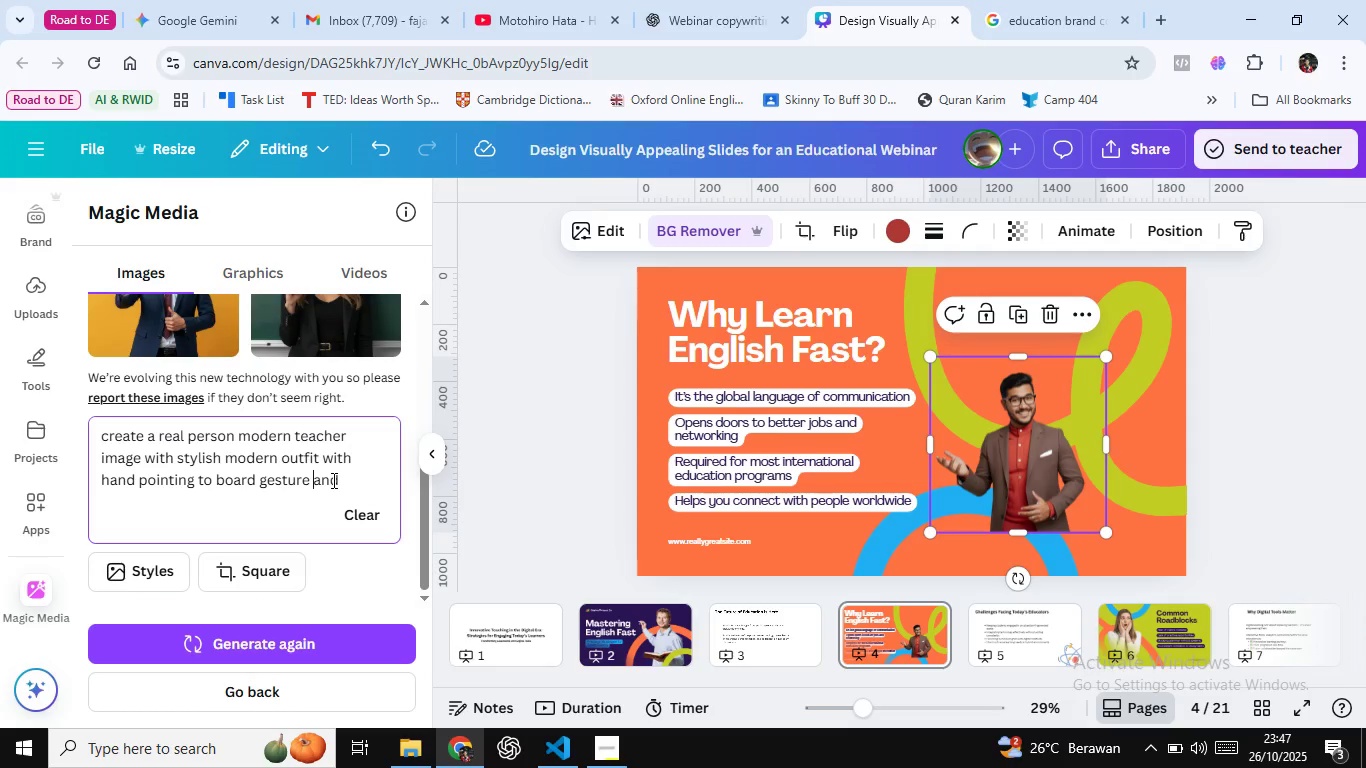 
key(ArrowLeft)
 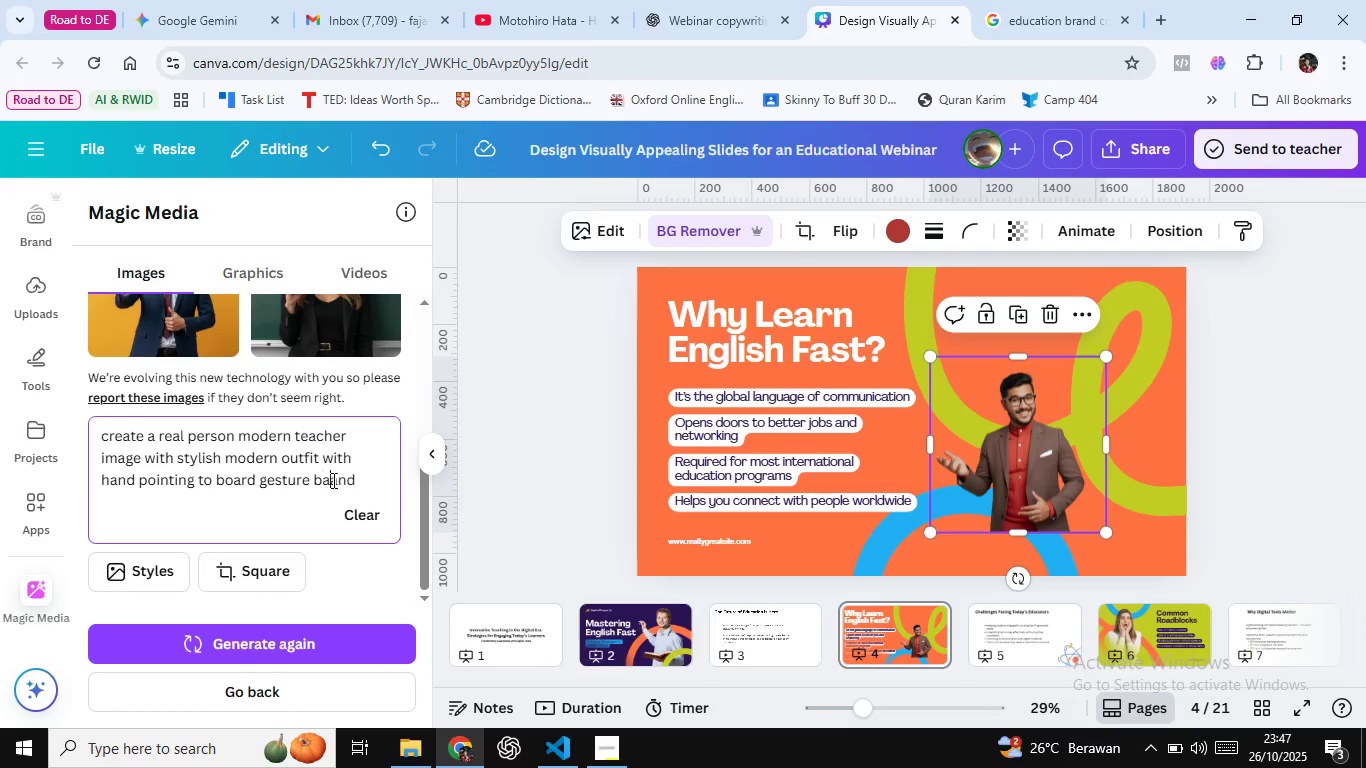 
type(backward )
 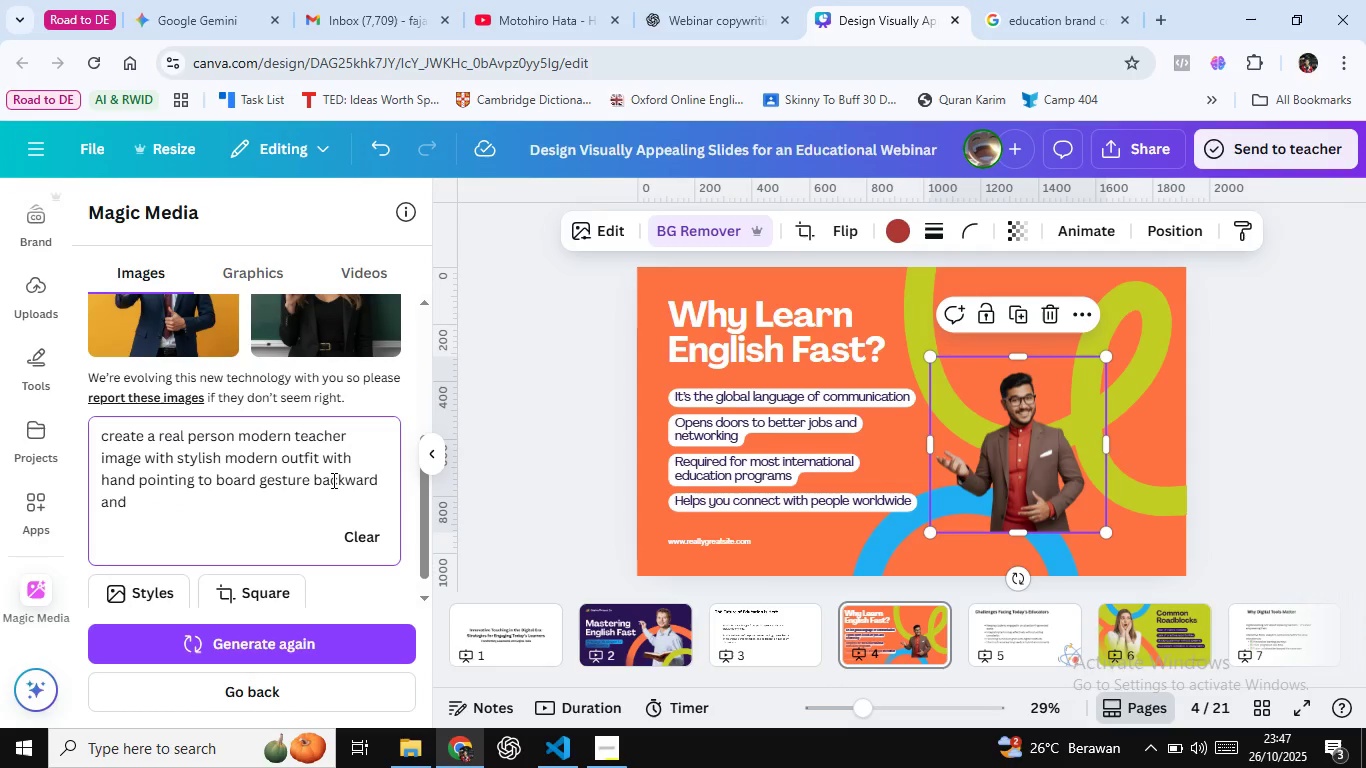 
key(Control+ArrowRight)
 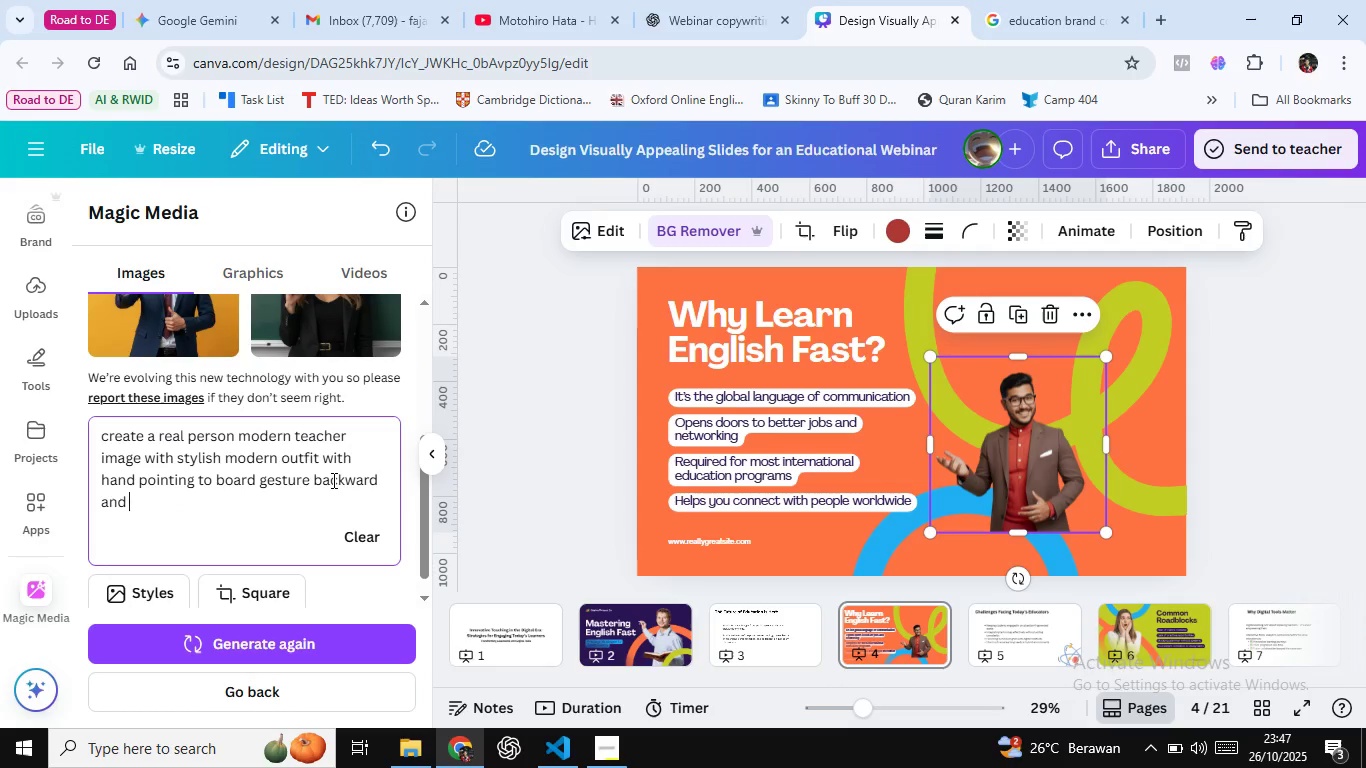 
type( holl)
key(Backspace)
type(ding a book)
 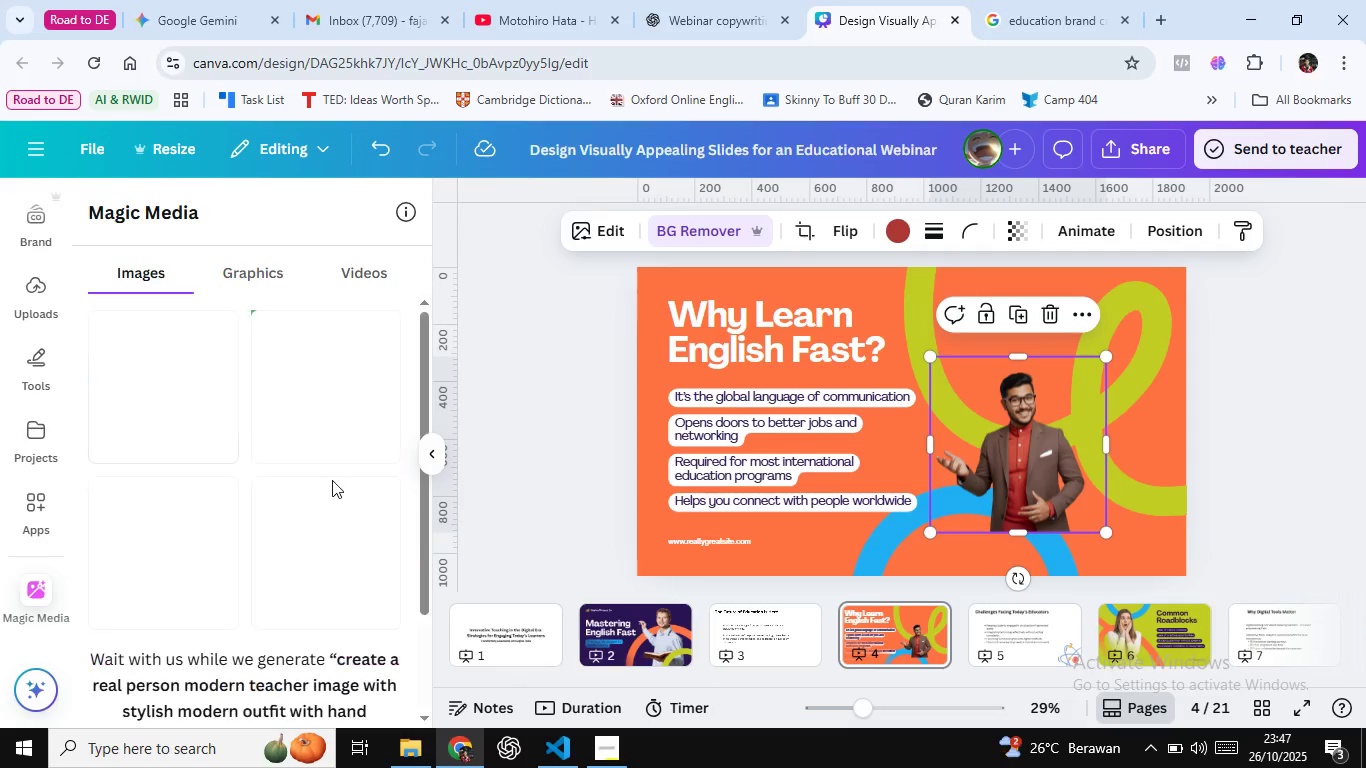 
key(Enter)
 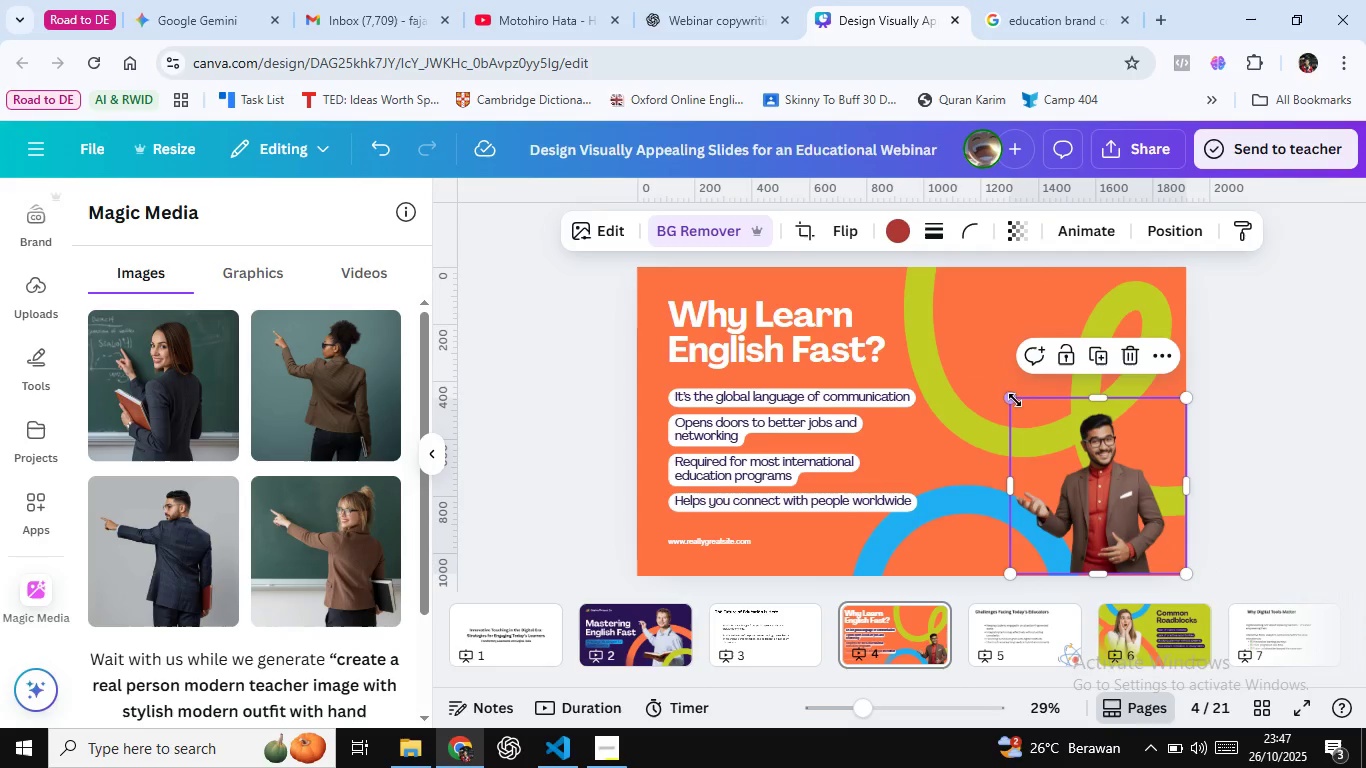 
wait(12.98)
 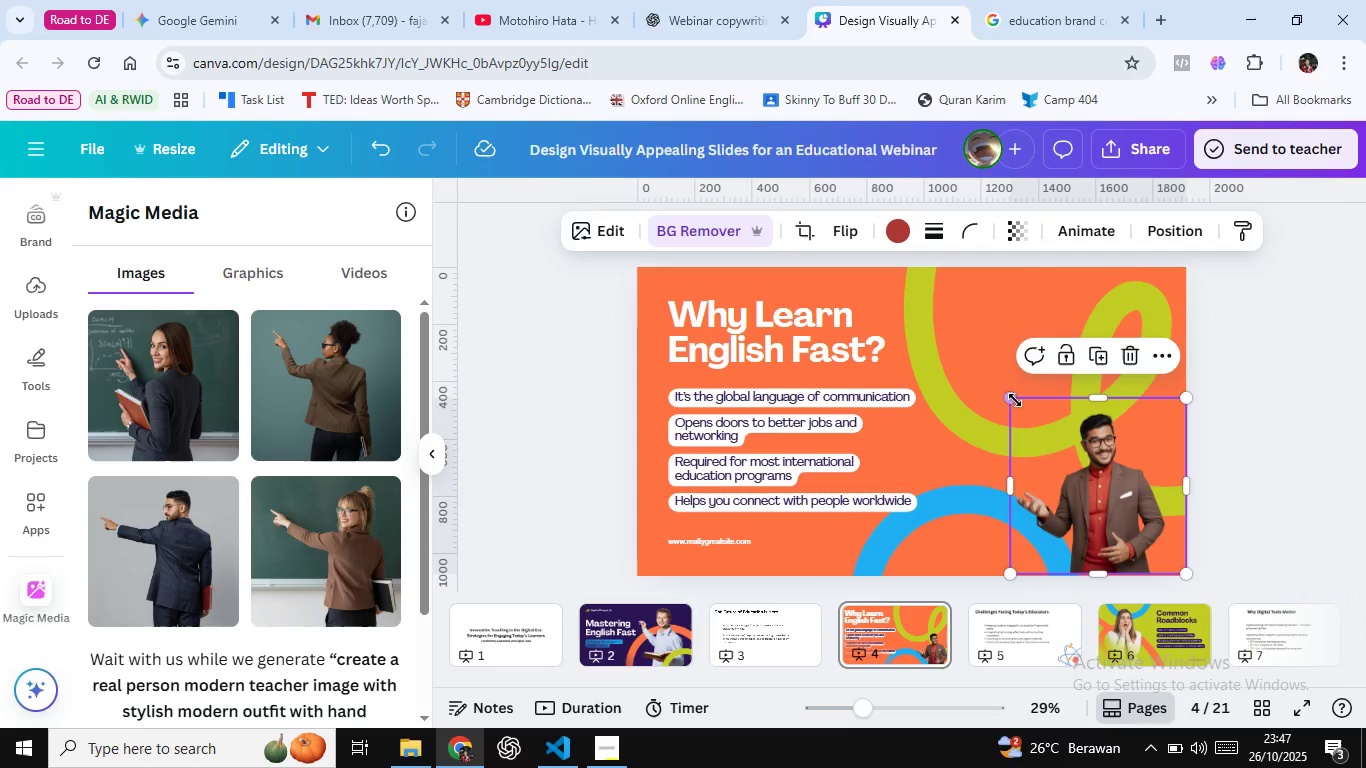 
left_click([1309, 447])
 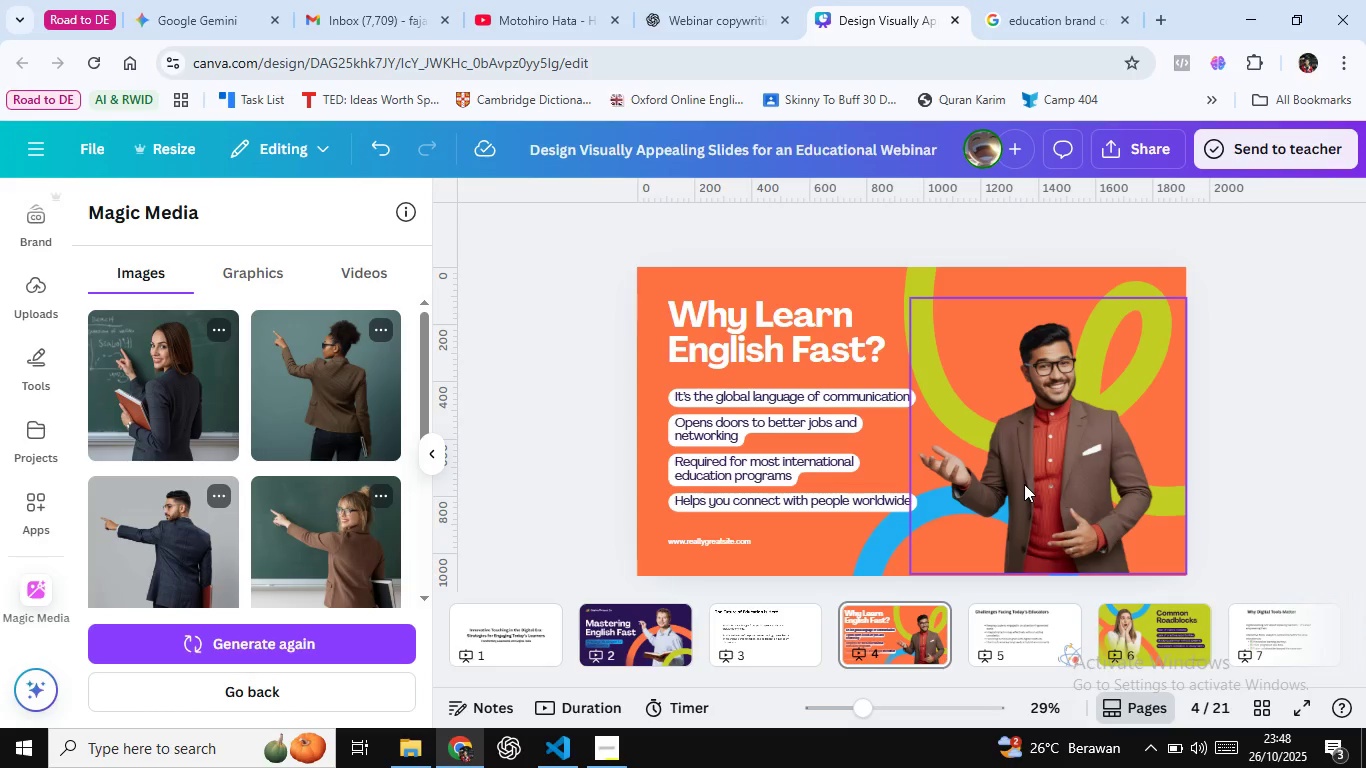 
right_click([1024, 484])
 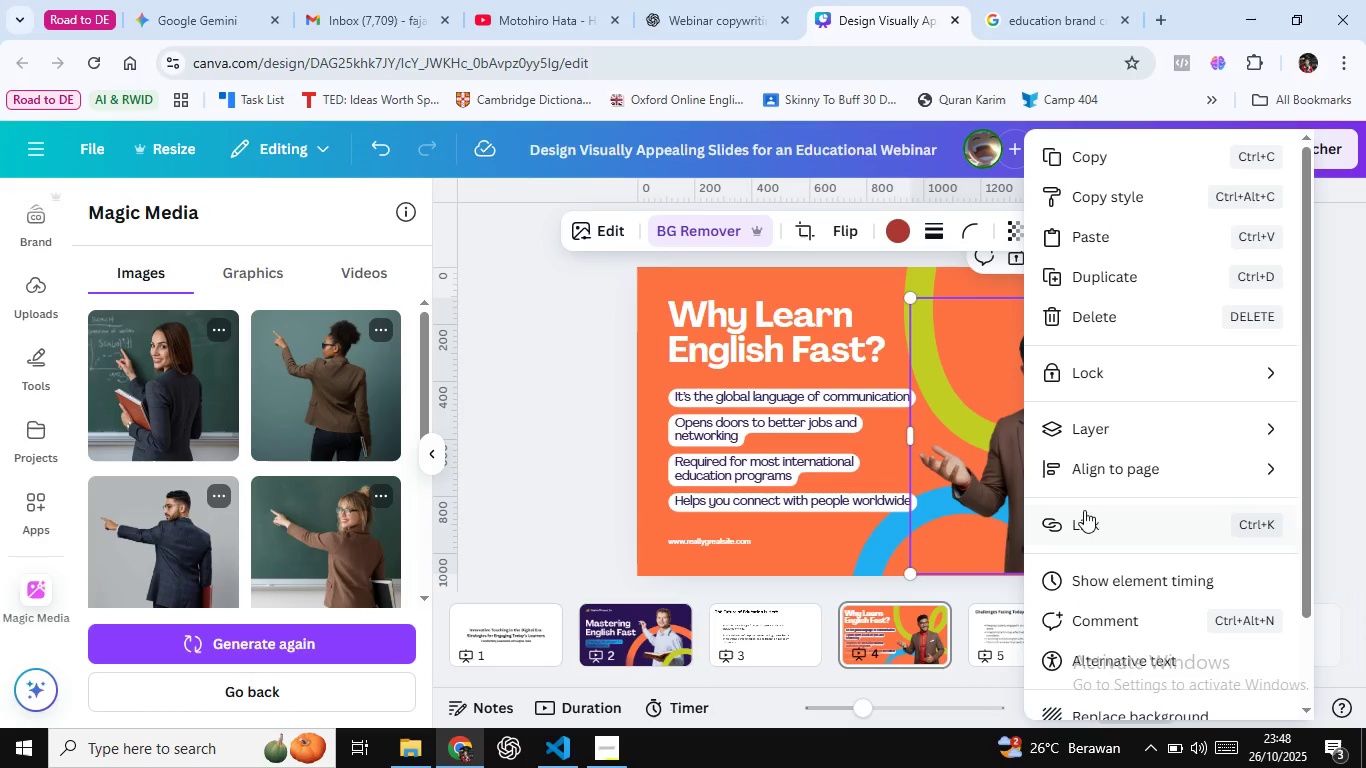 
mouse_move([1066, 453])
 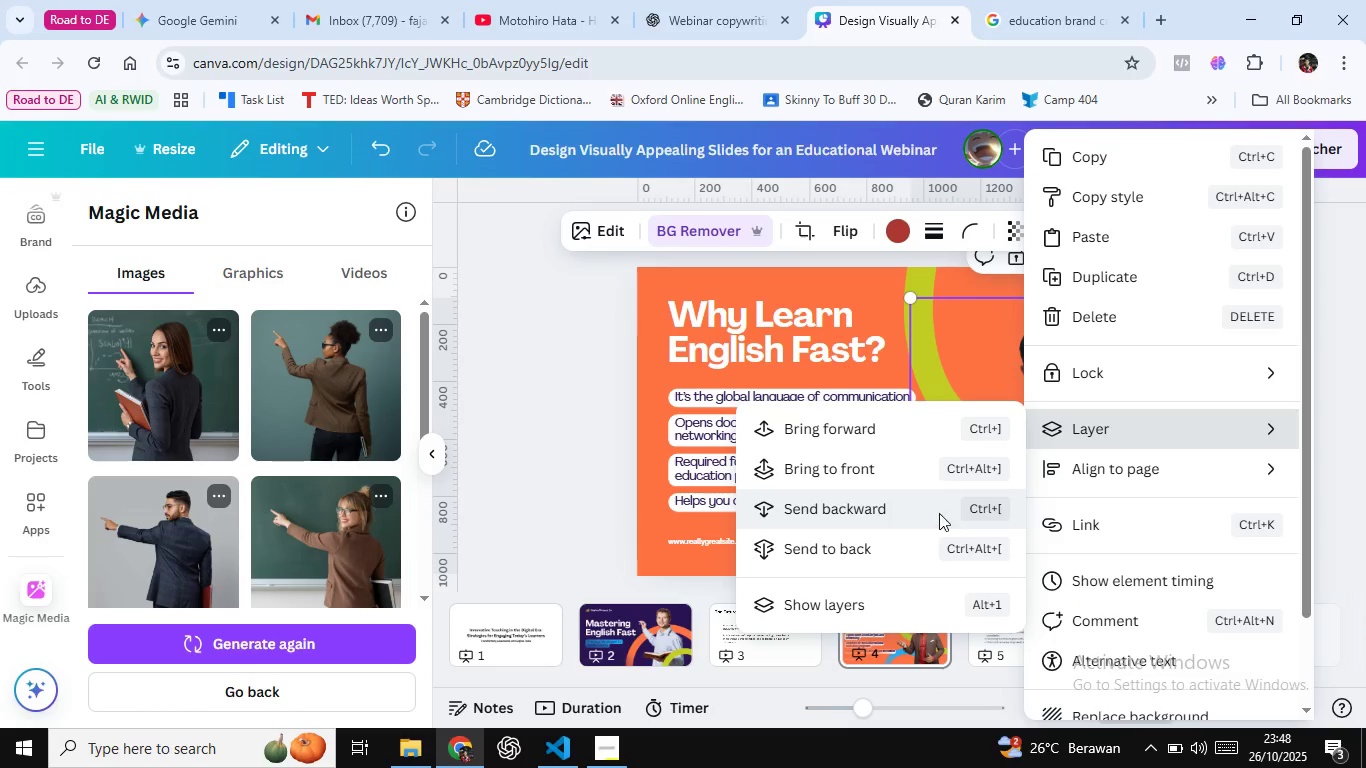 
left_click([940, 513])
 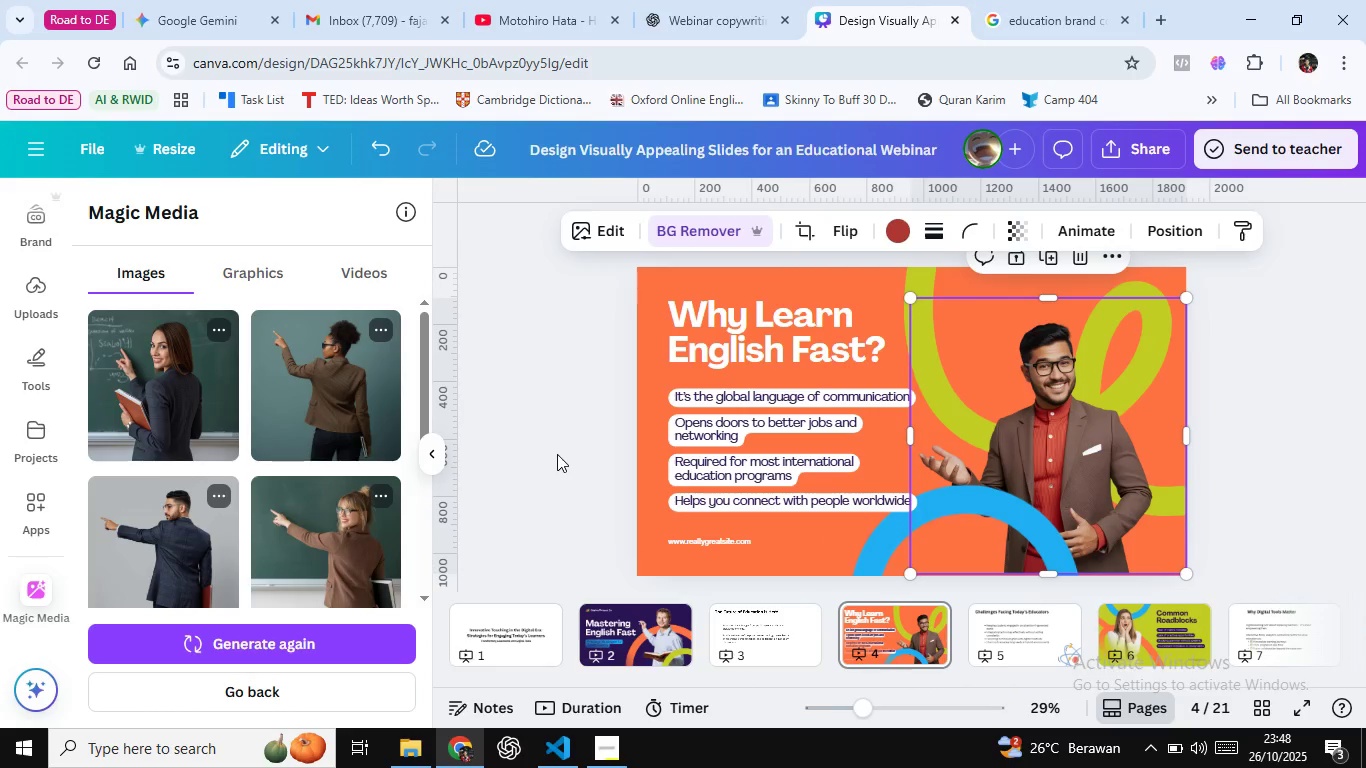 
left_click([557, 454])
 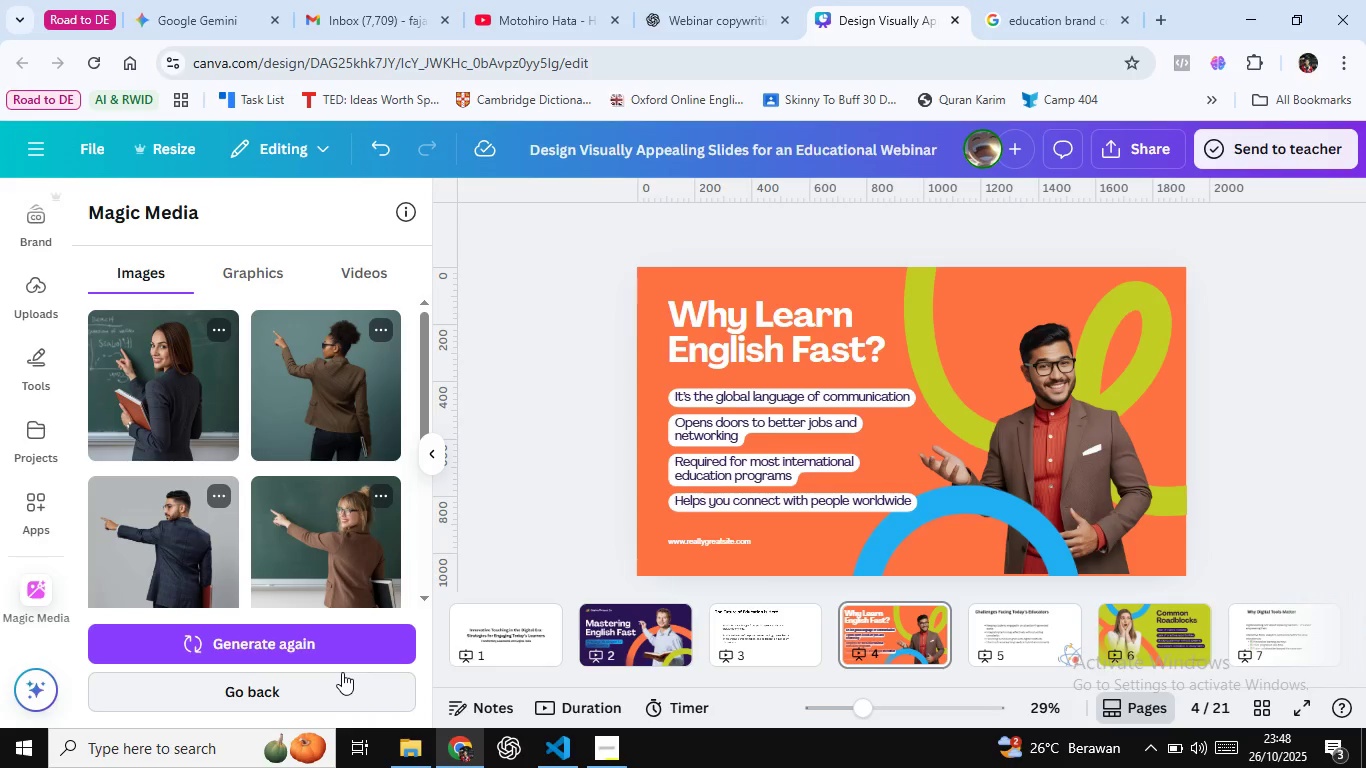 
wait(38.49)
 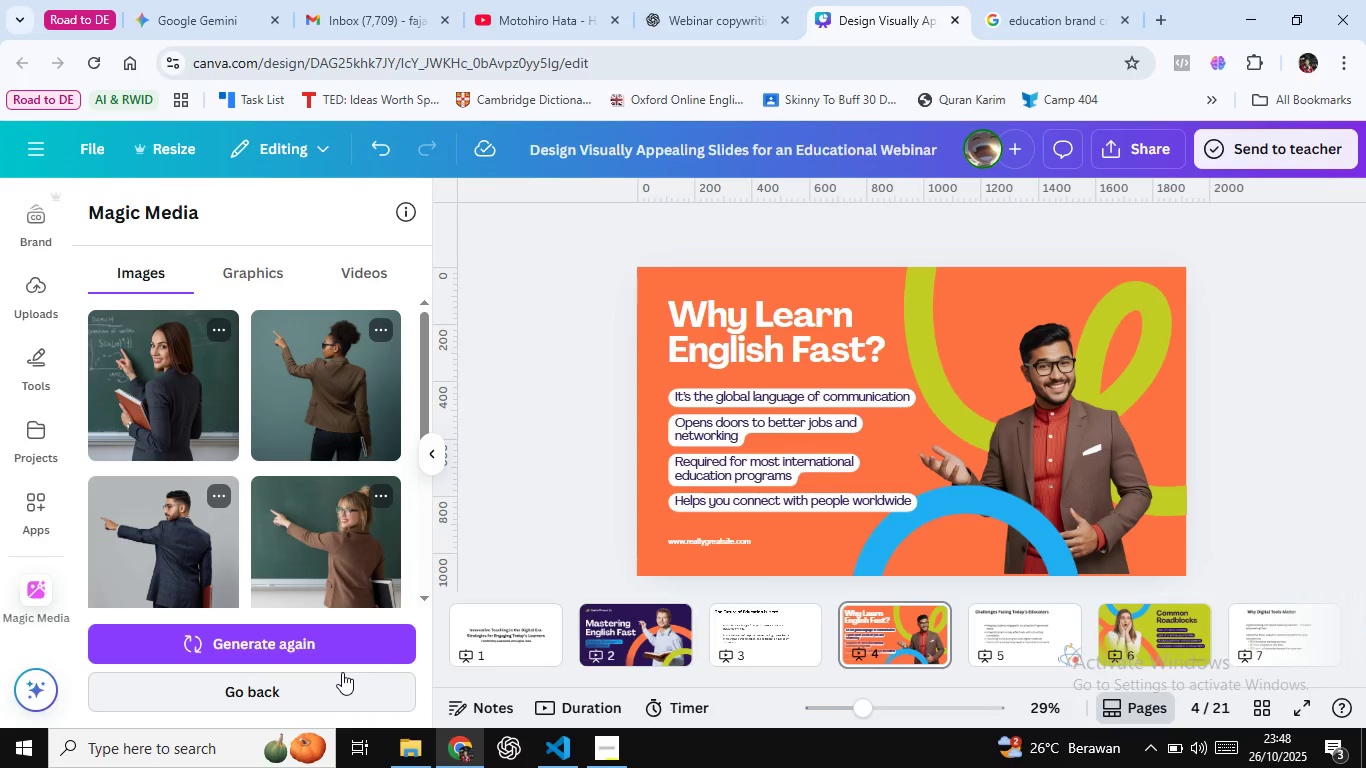 
scroll: coordinate [234, 517], scroll_direction: down, amount: 3.0
 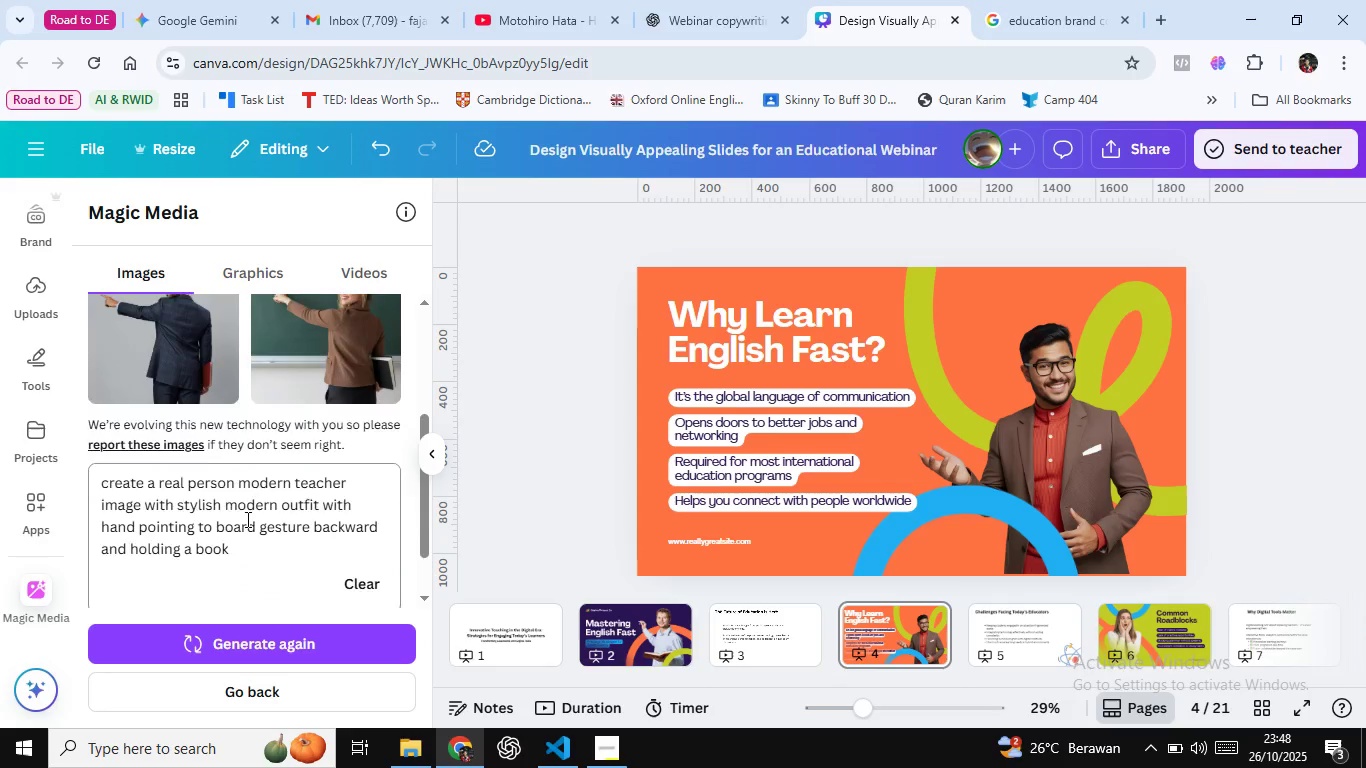 
scroll: coordinate [276, 388], scroll_direction: up, amount: 3.0
 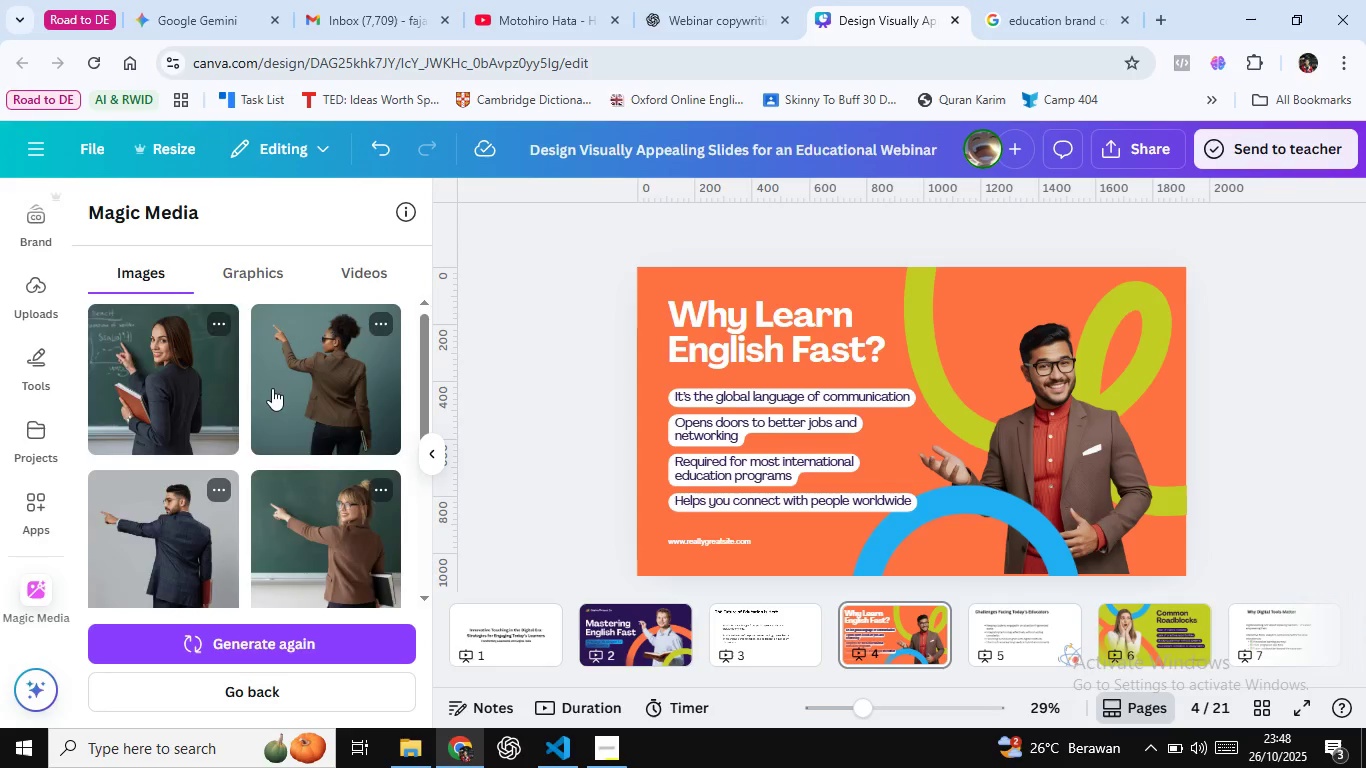 
scroll: coordinate [271, 389], scroll_direction: down, amount: 4.0
 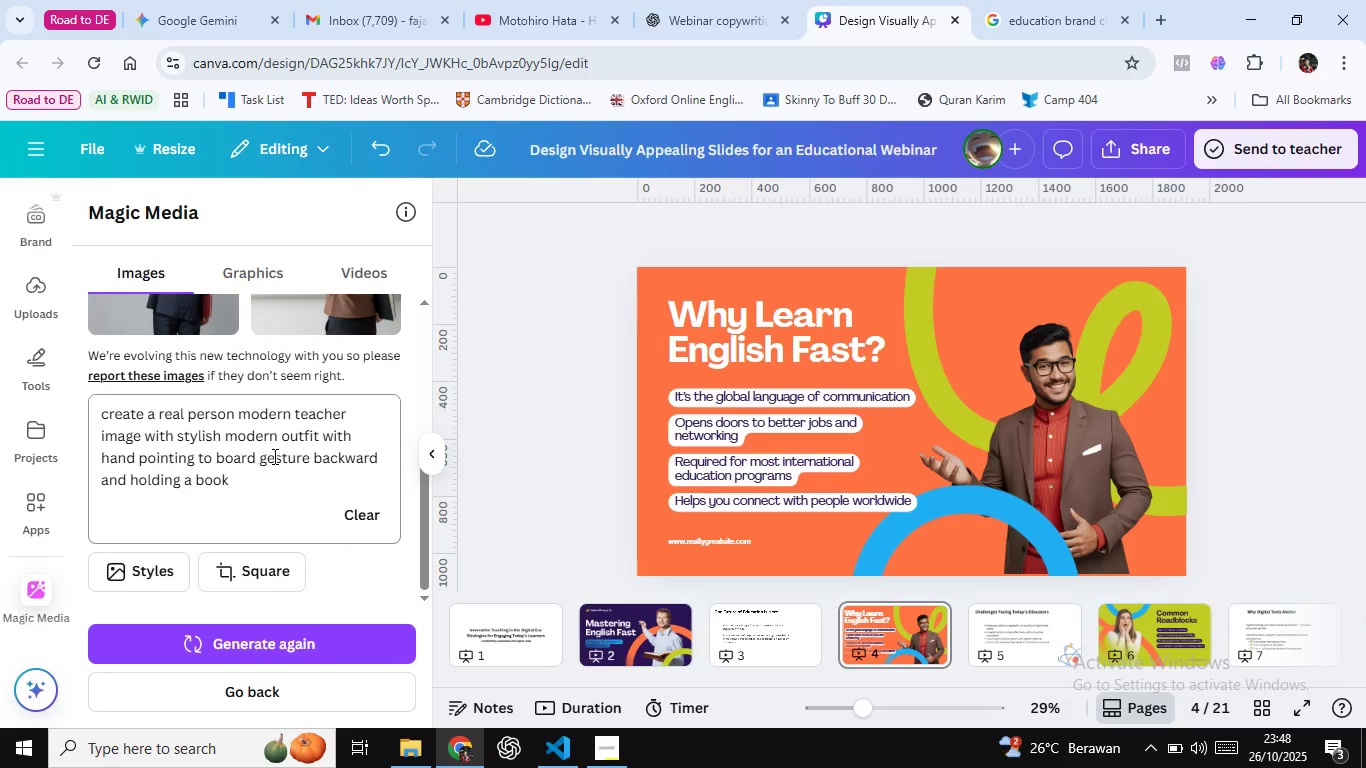 
left_click([273, 456])
 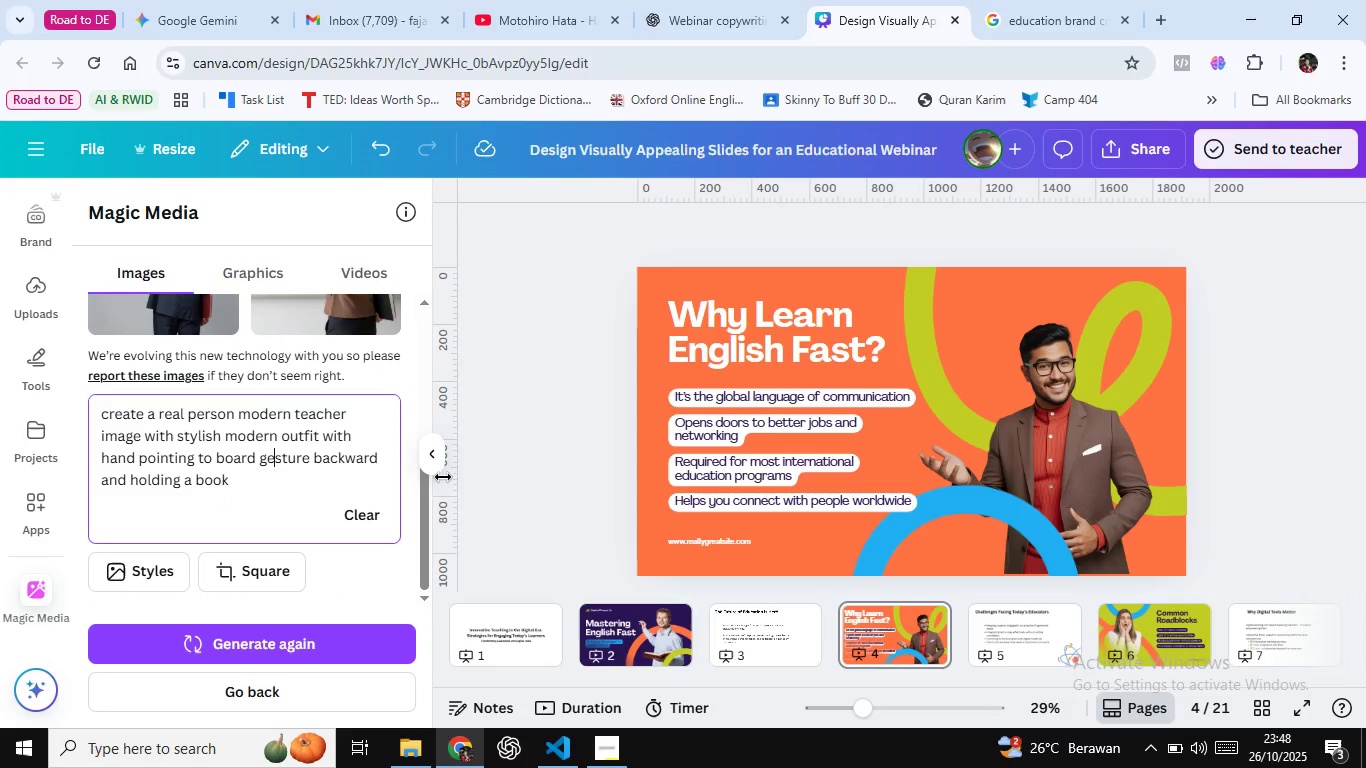 
key(Control+ArrowLeft)
 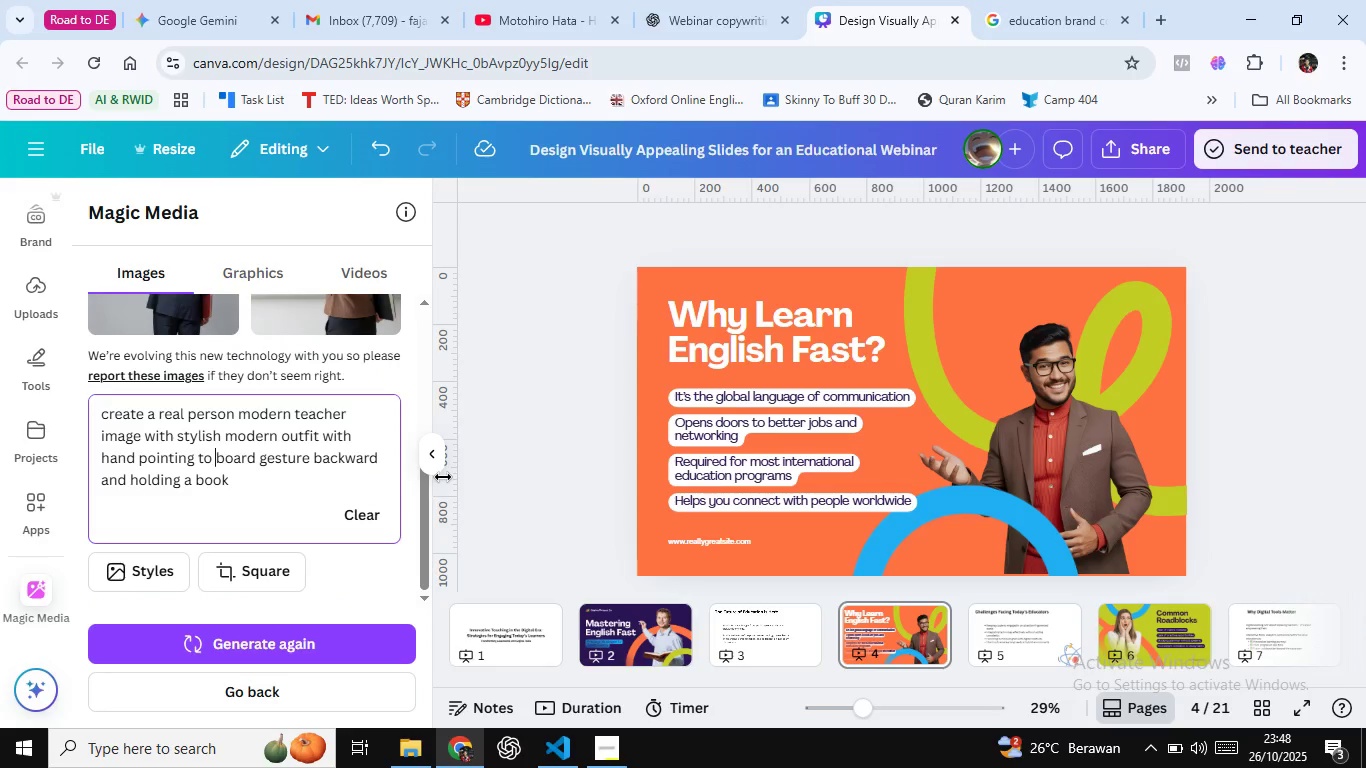 
key(Control+ArrowLeft)
 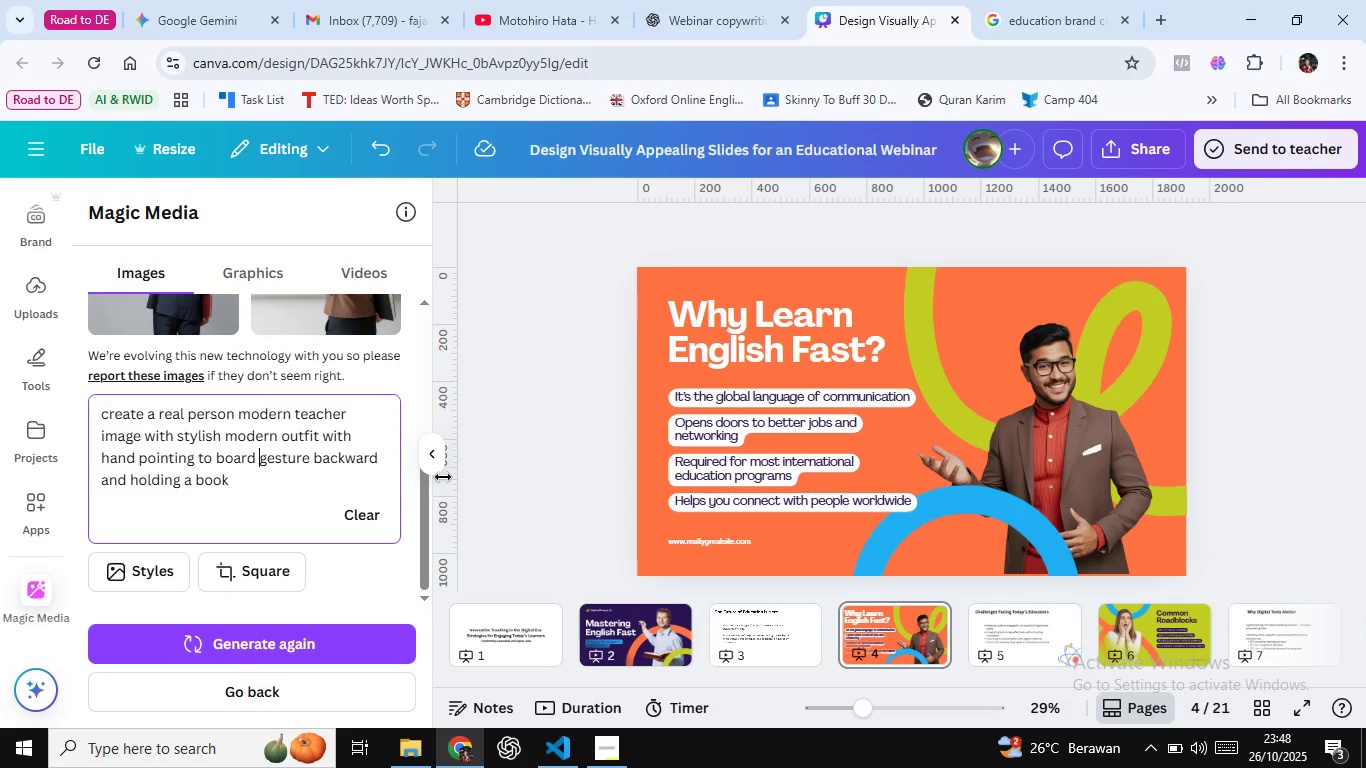 
key(Control+ArrowRight)
 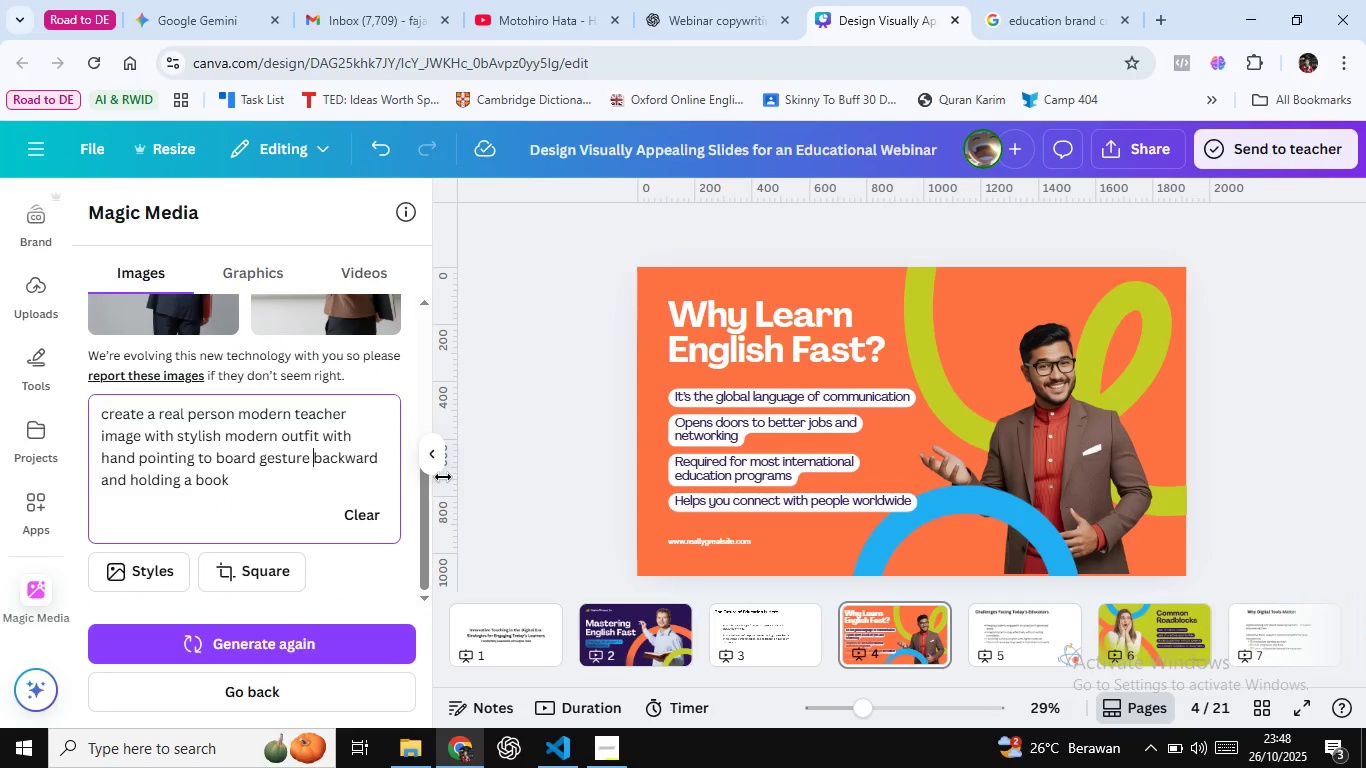 
key(Control+ArrowRight)
 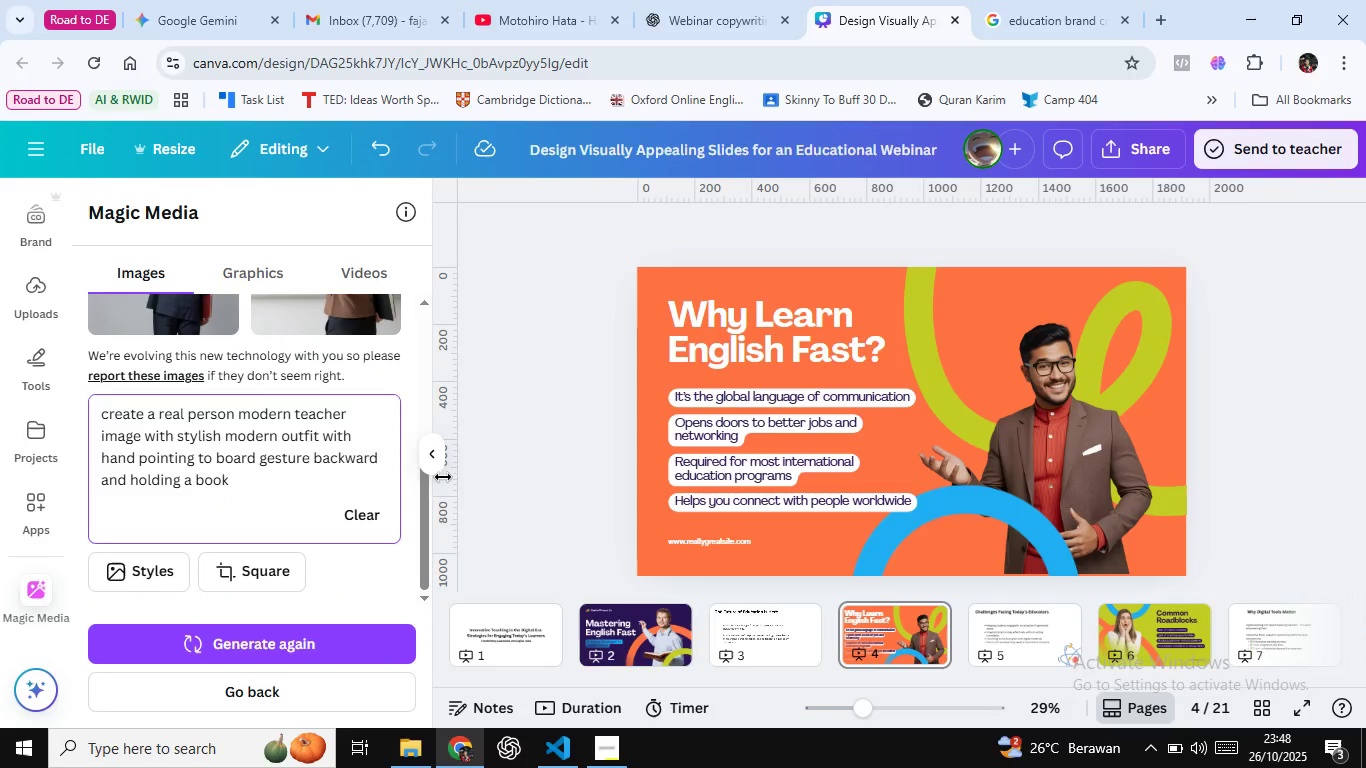 
key(Control+Shift+ShiftLeft)
 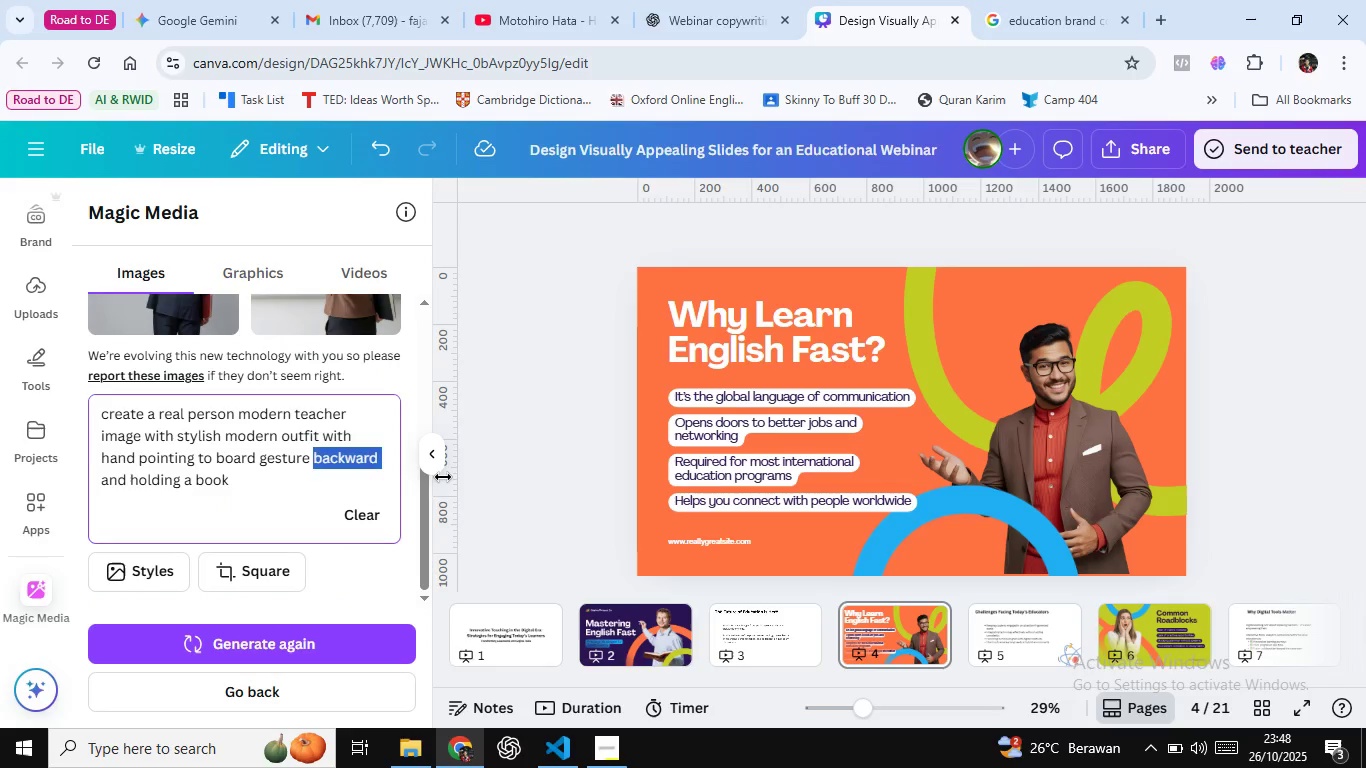 
key(Control+Shift+ArrowRight)
 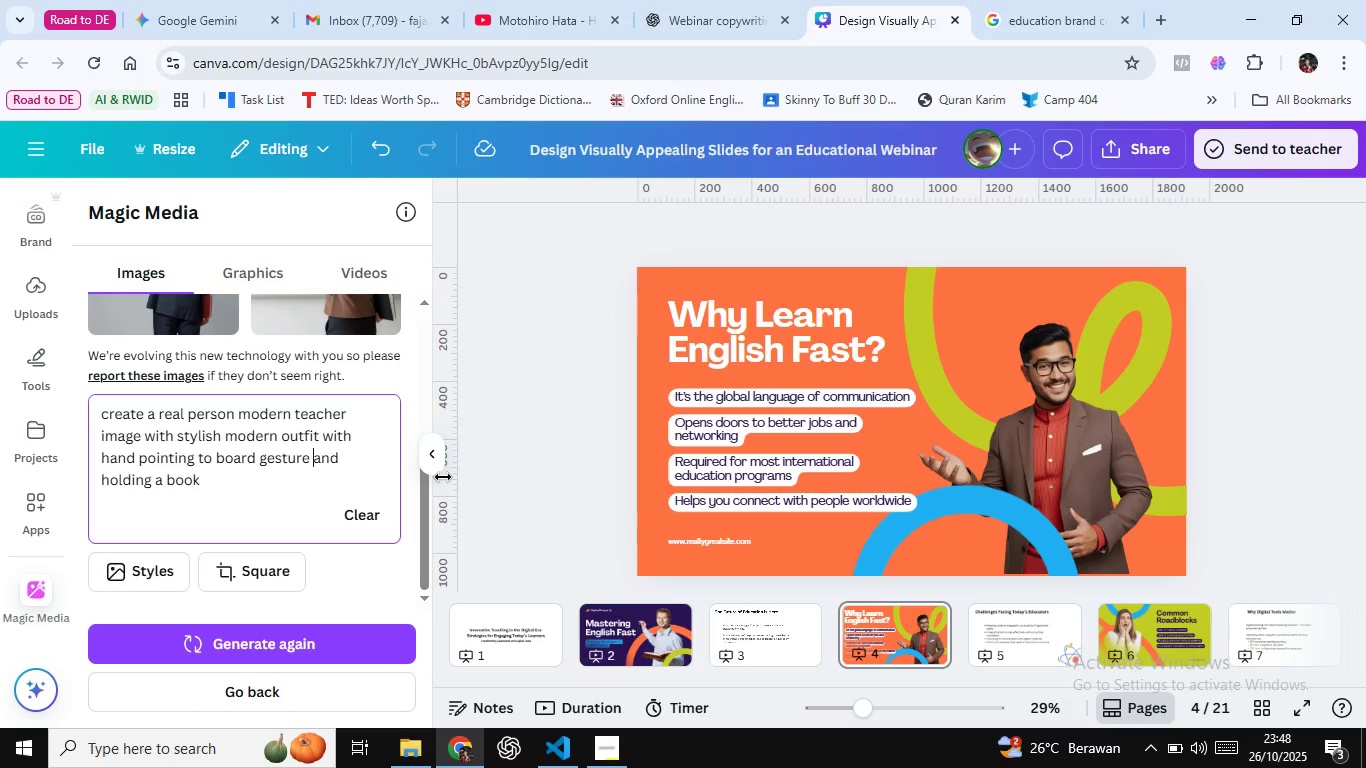 
key(Backspace)
 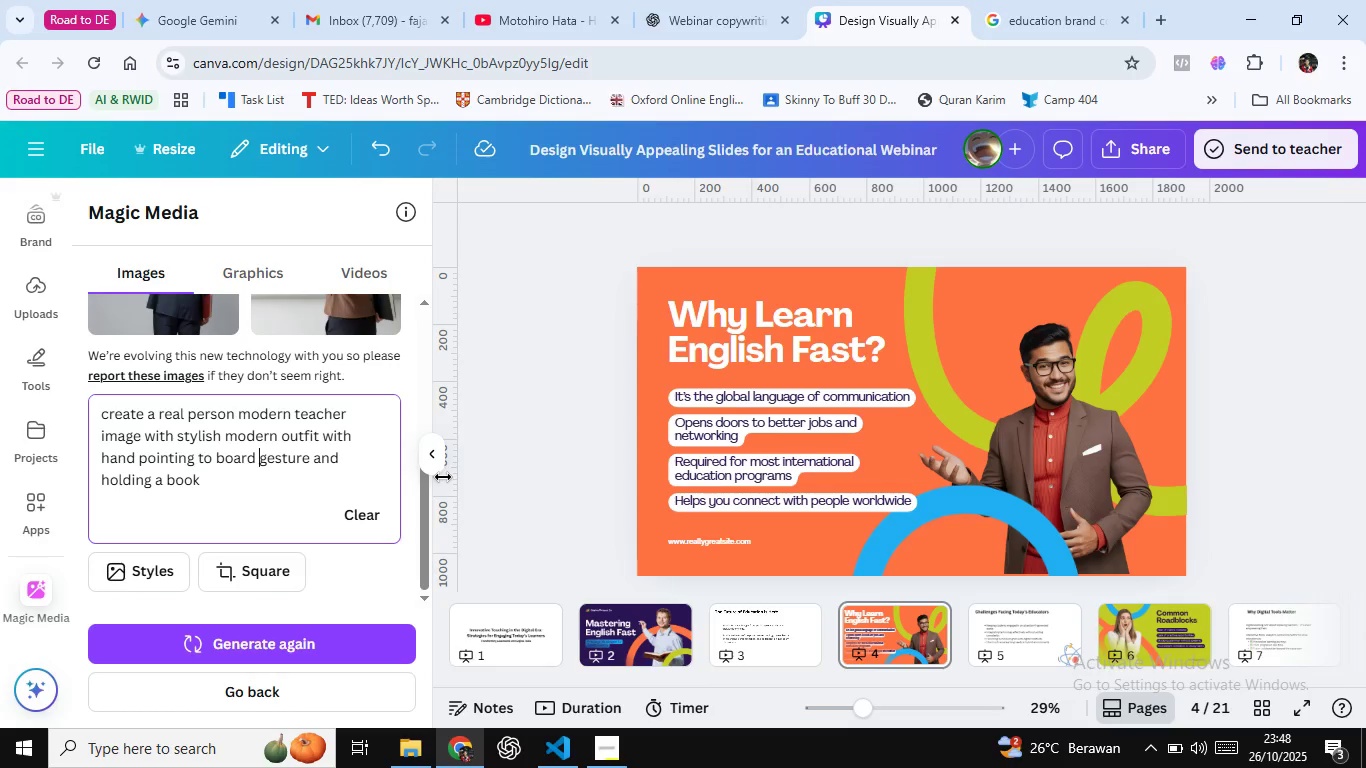 
key(Control+ArrowLeft)
 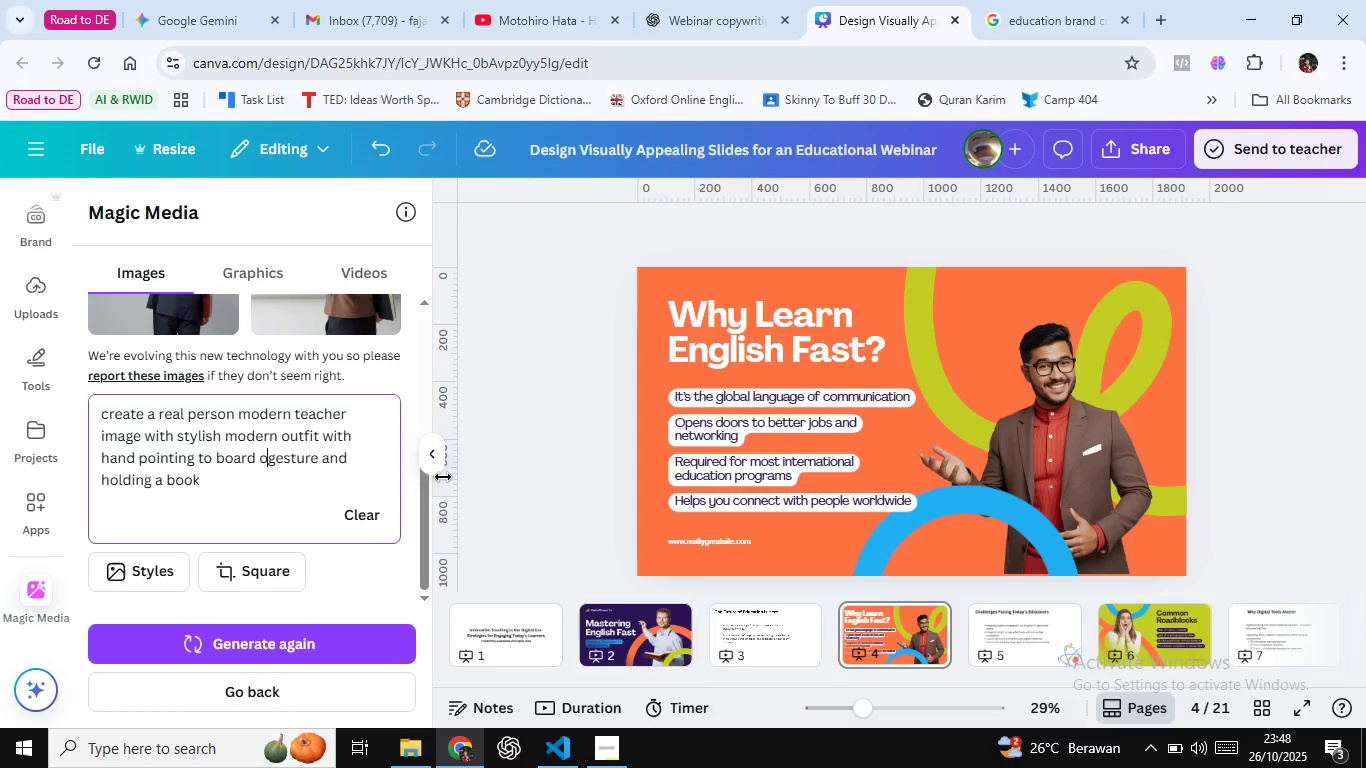 
type(on their back )
 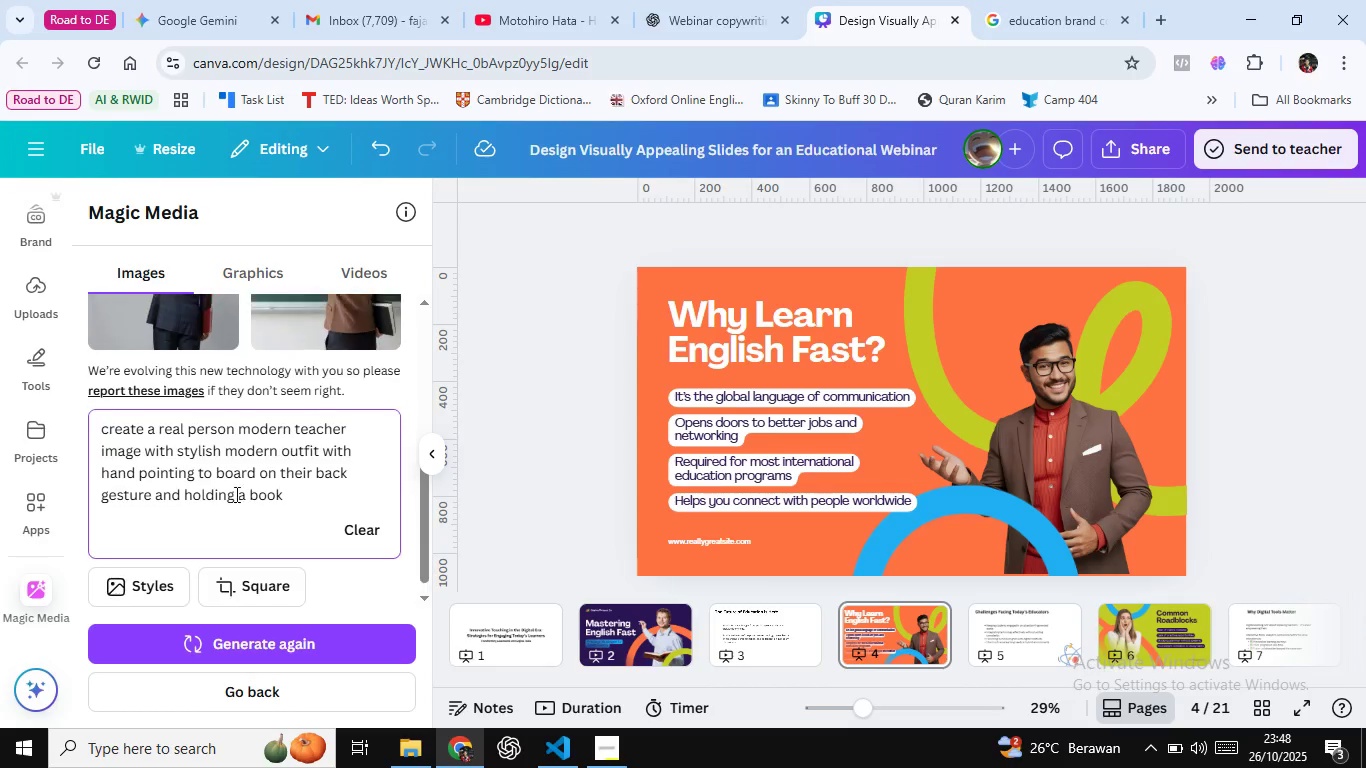 
scroll: coordinate [230, 490], scroll_direction: up, amount: 1.0
 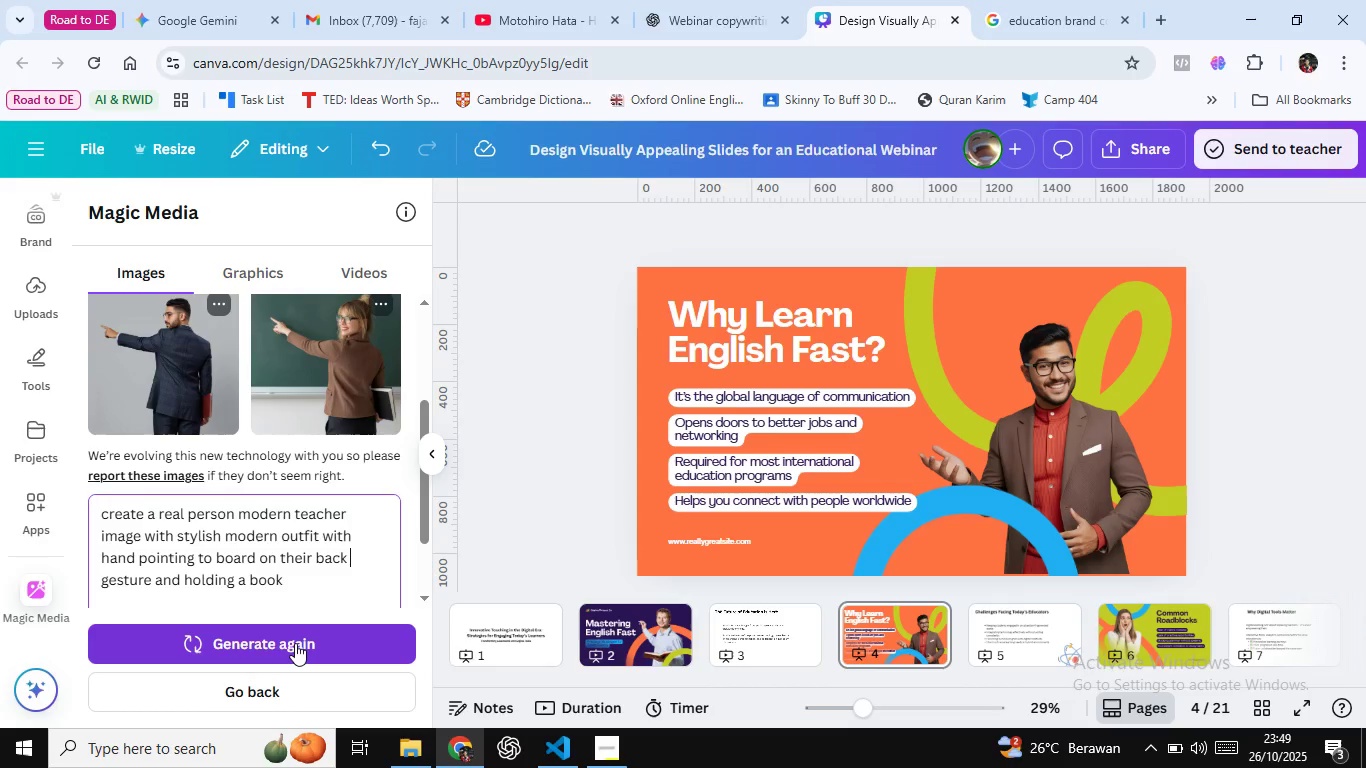 
left_click([295, 643])
 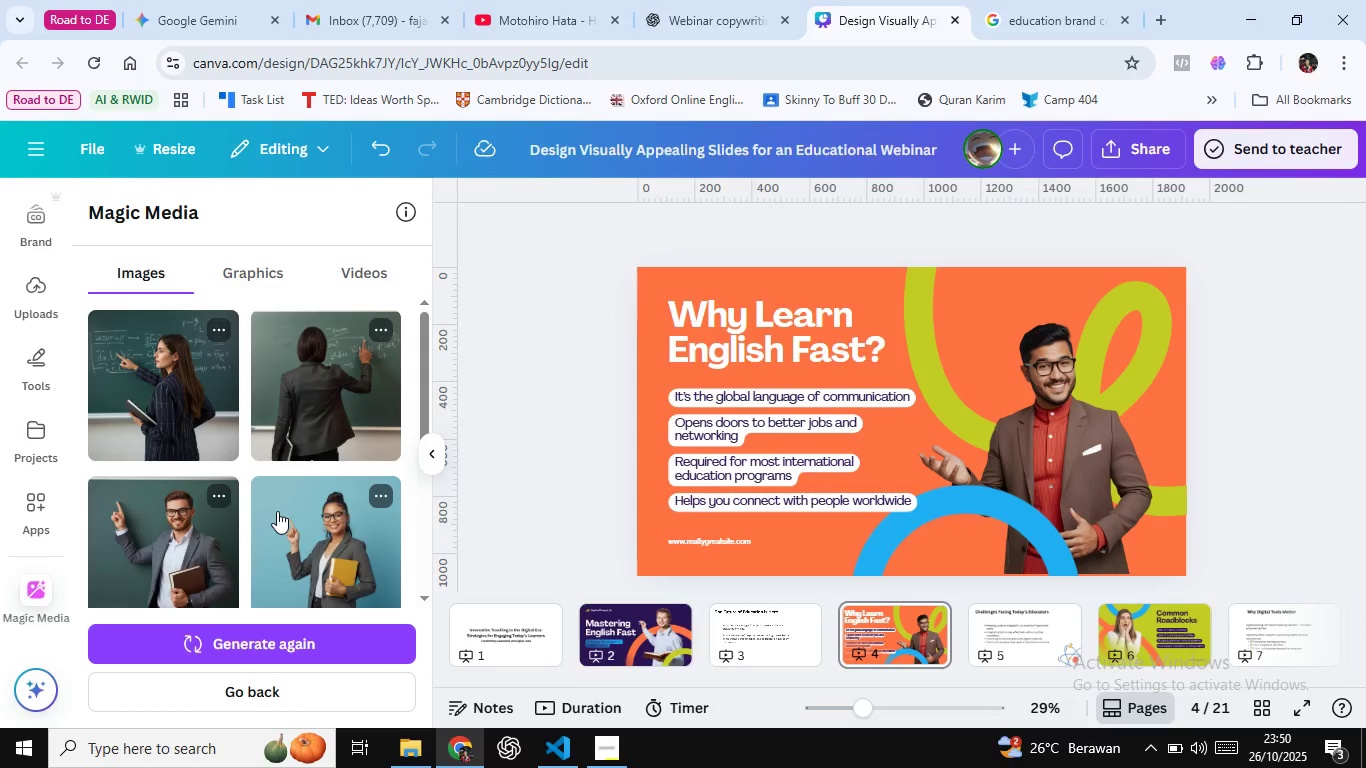 
wait(67.04)
 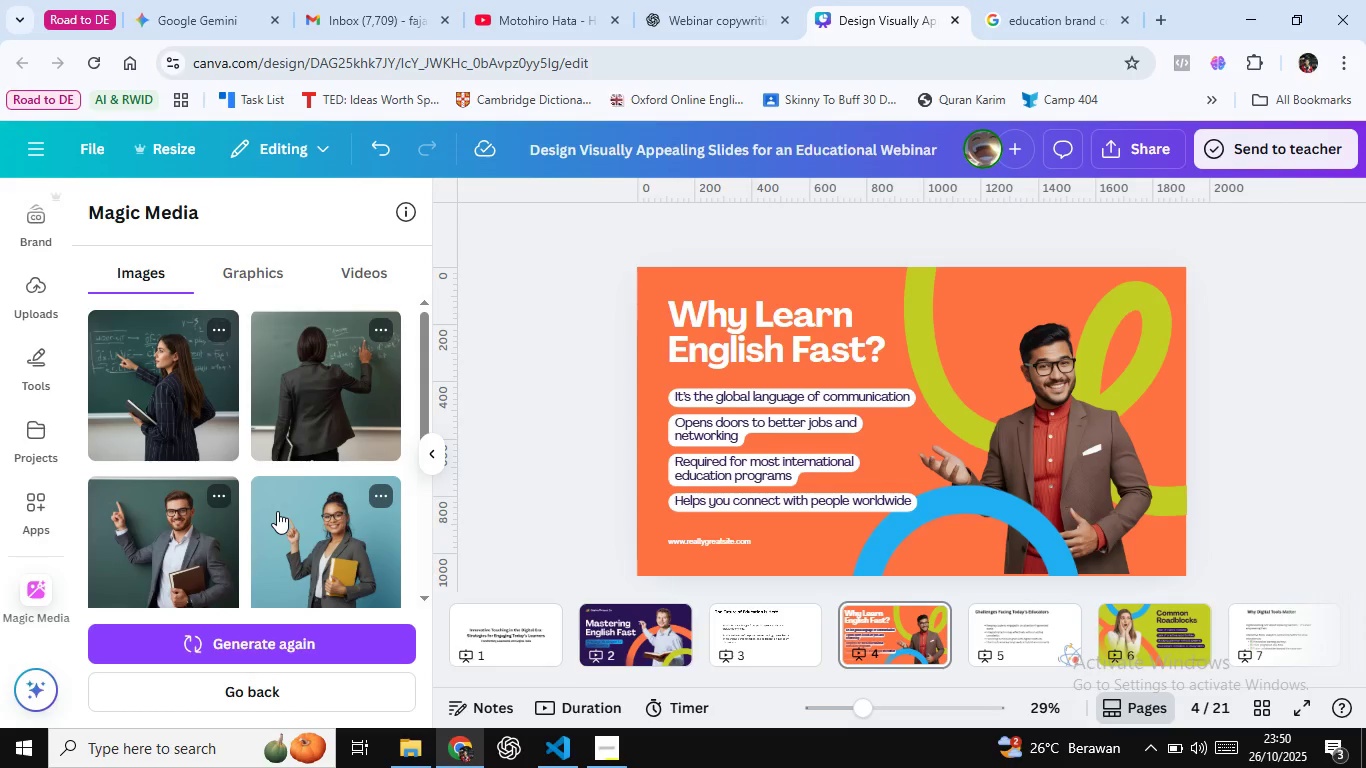 
scroll: coordinate [349, 433], scroll_direction: down, amount: 2.0
 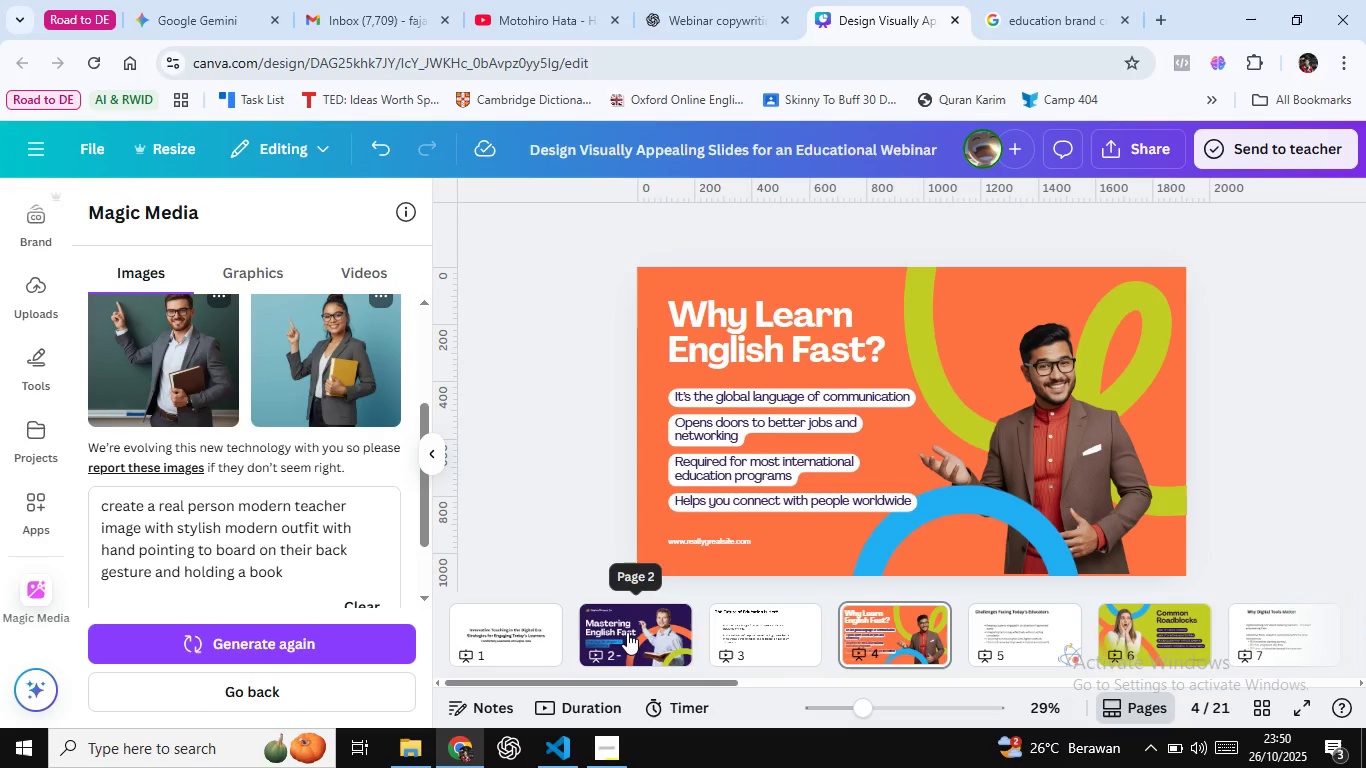 
wait(5.54)
 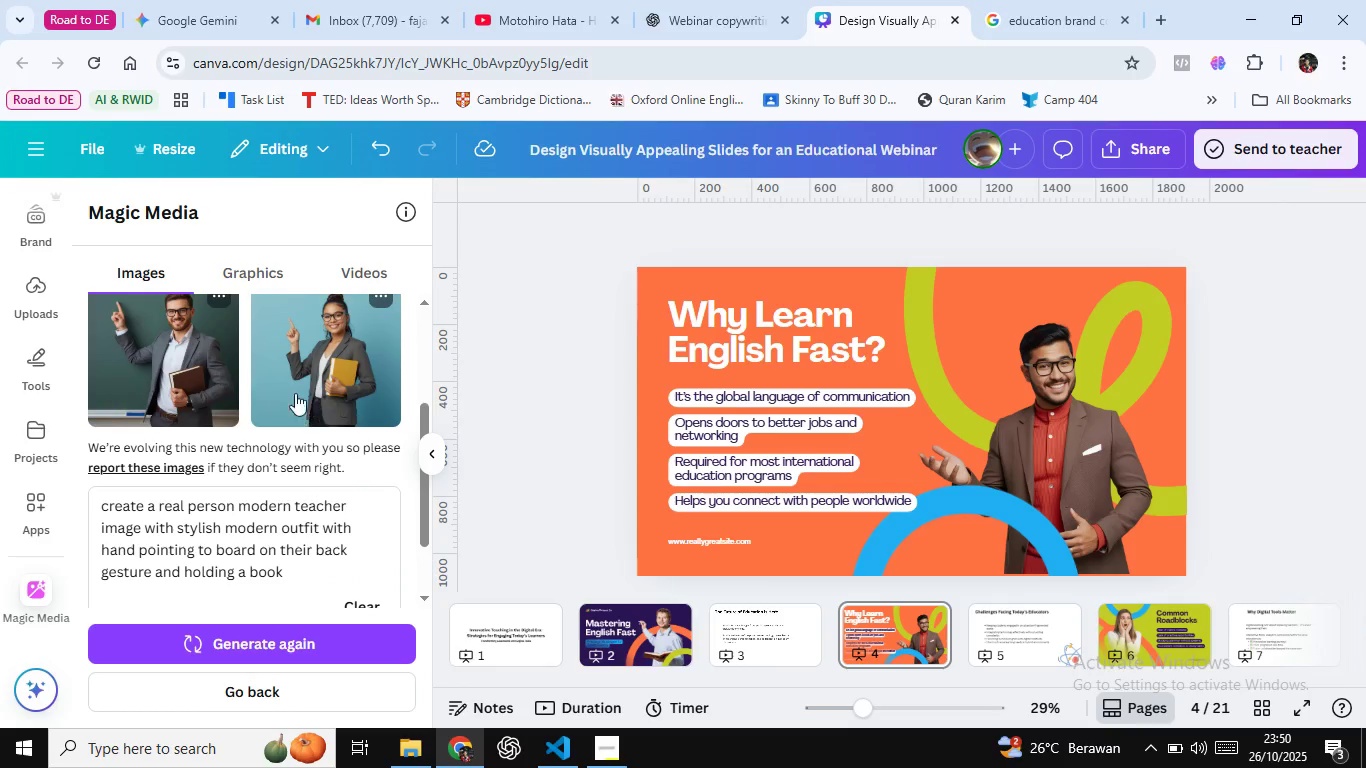 
left_click([633, 637])
 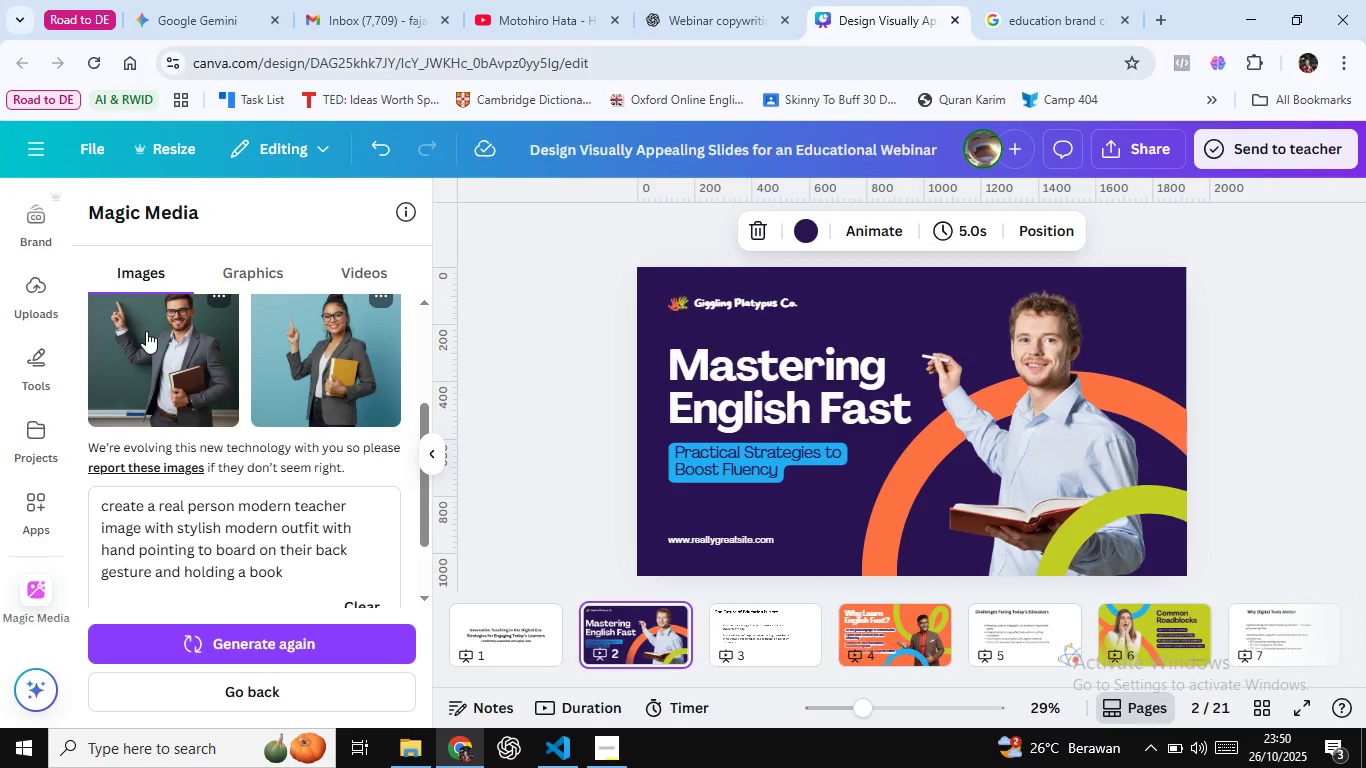 
left_click([146, 331])
 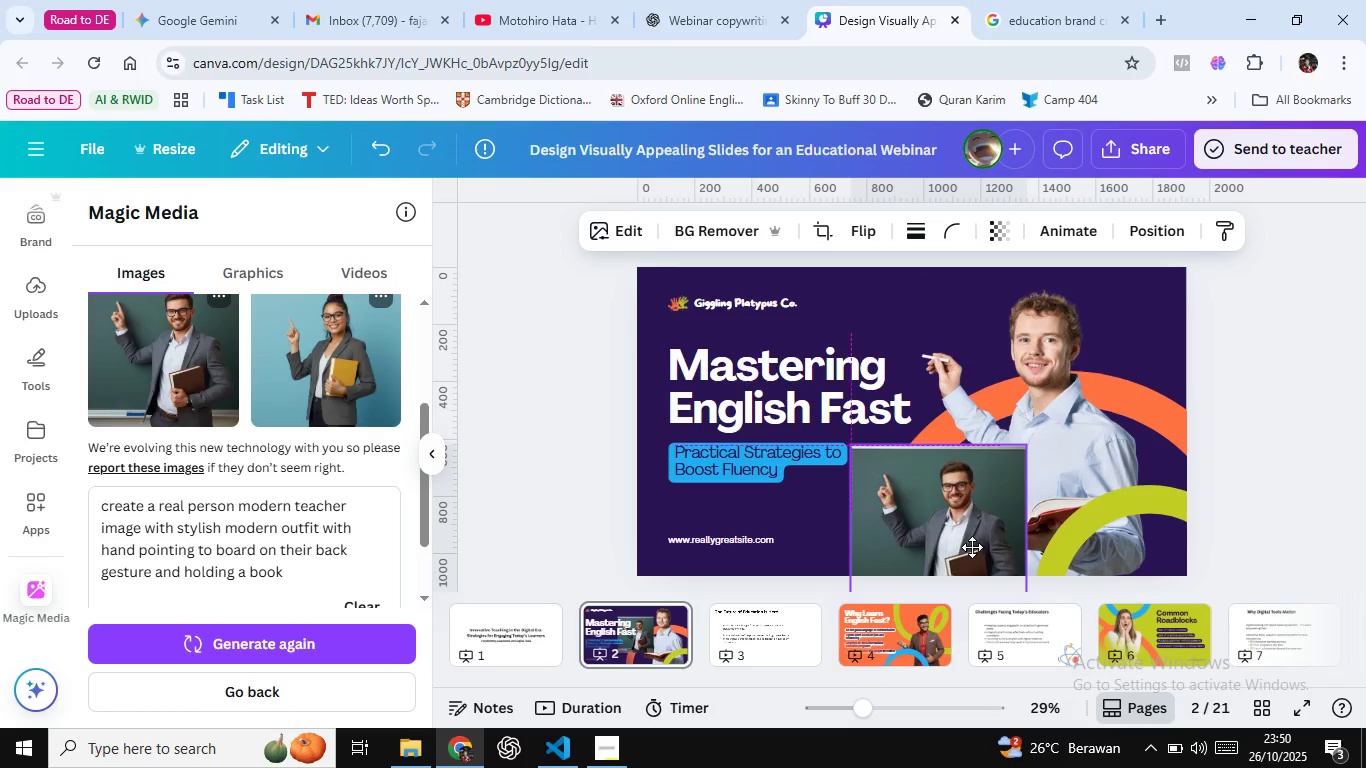 
wait(10.34)
 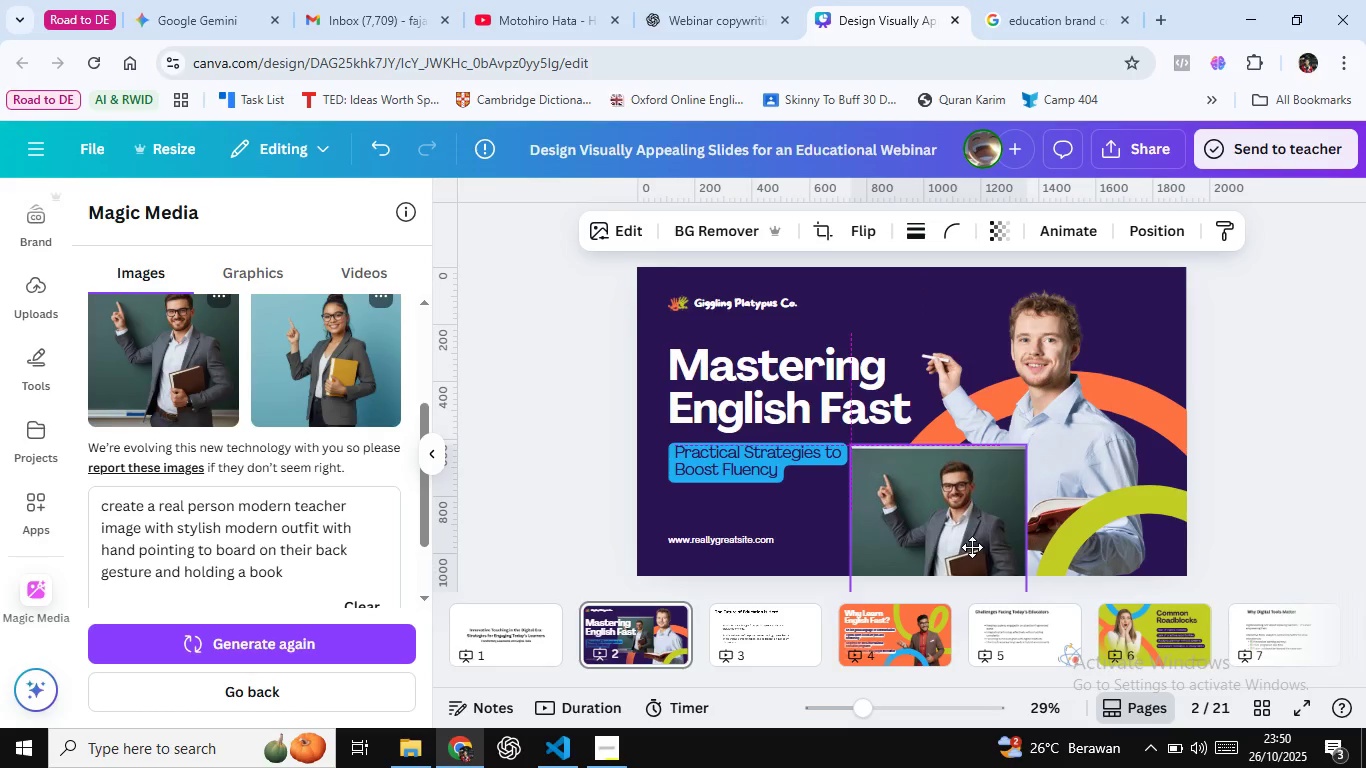 
left_click([671, 224])
 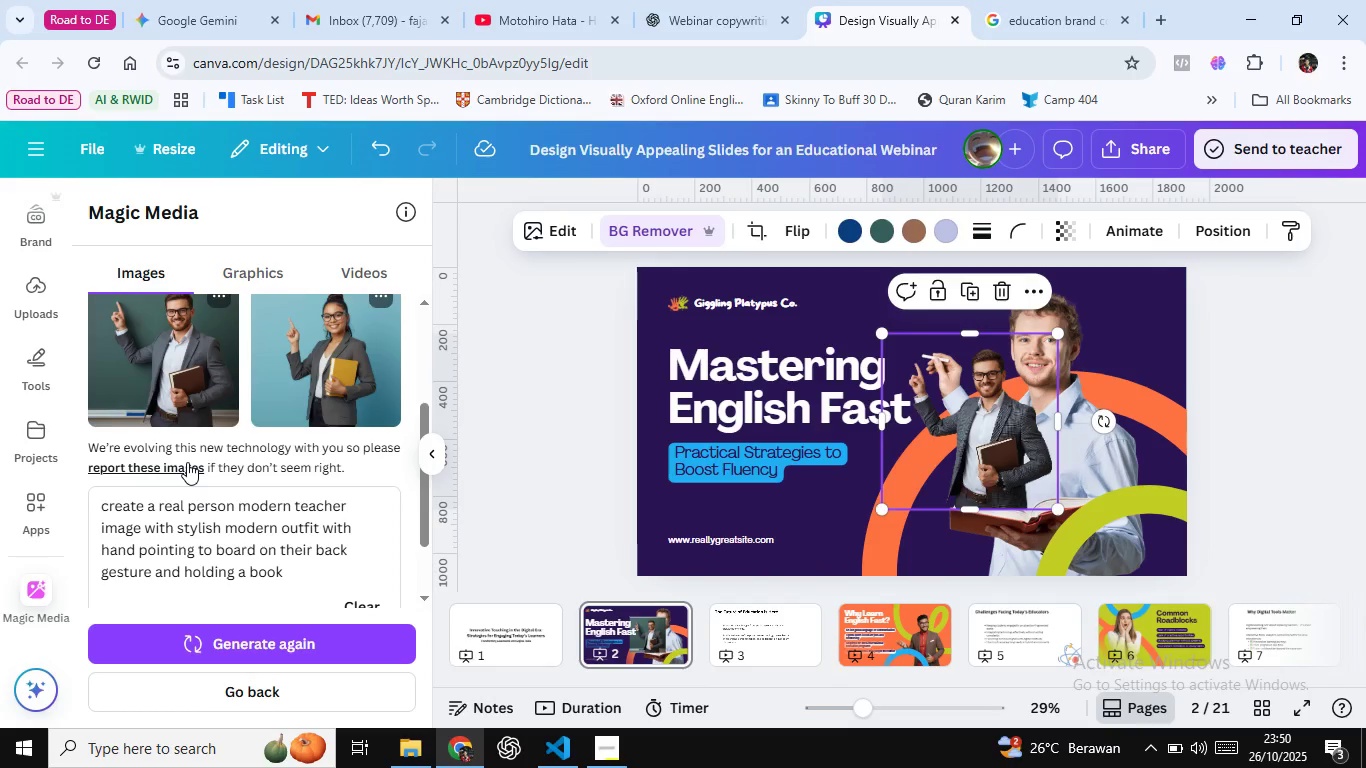 
wait(11.17)
 